 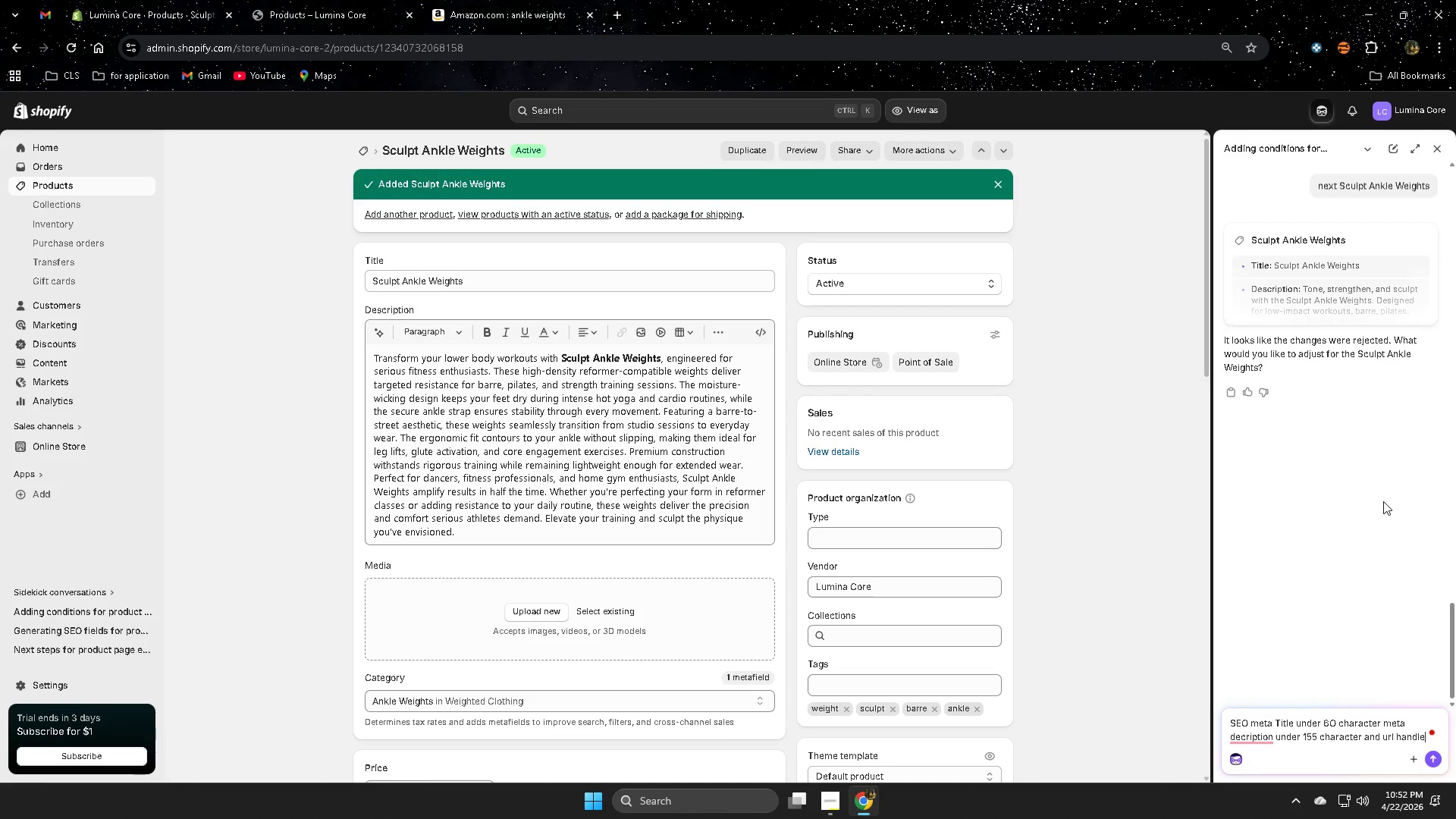 
key(Enter)
 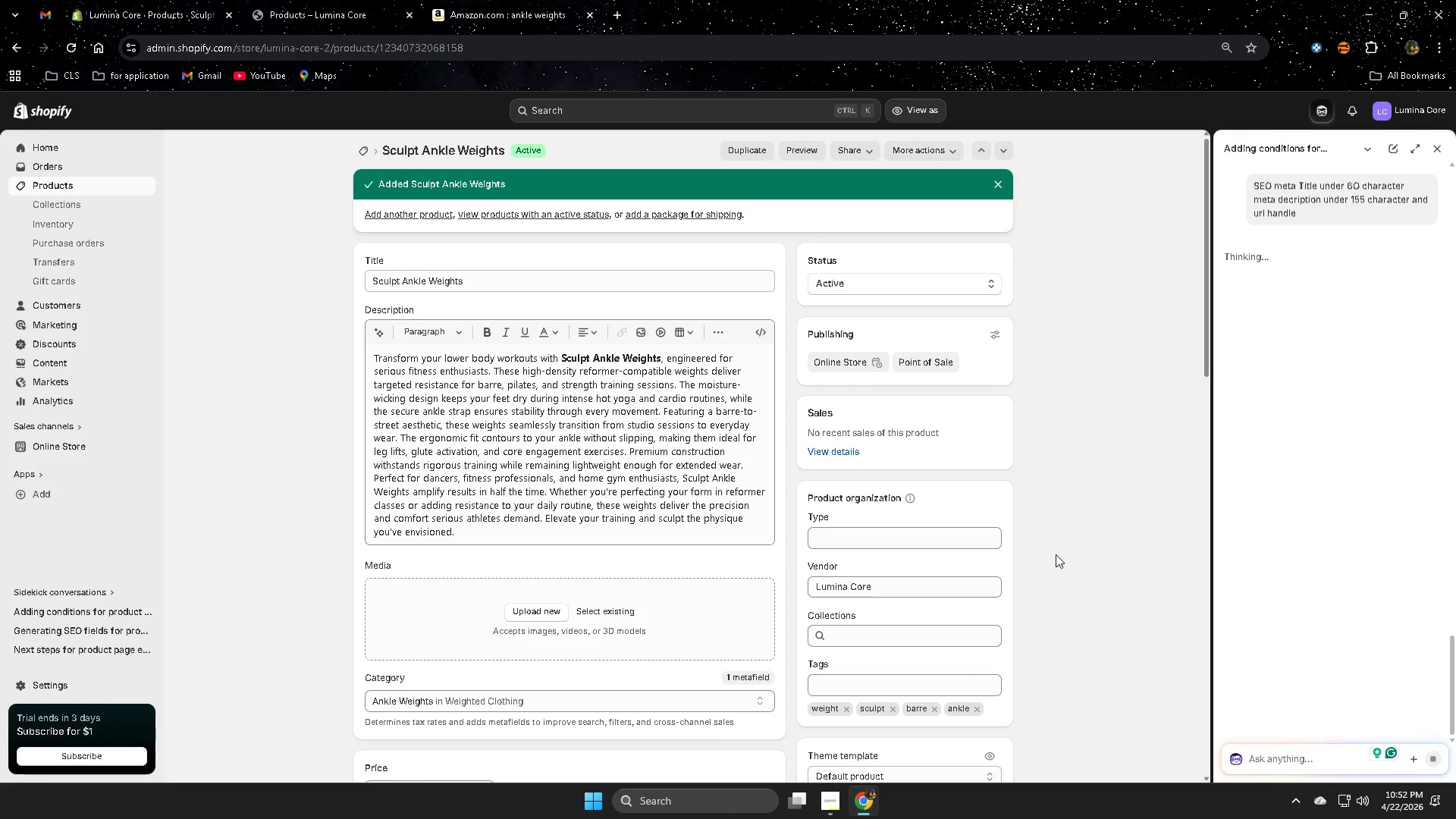 
scroll: coordinate [1056, 548], scroll_direction: down, amount: 9.0
 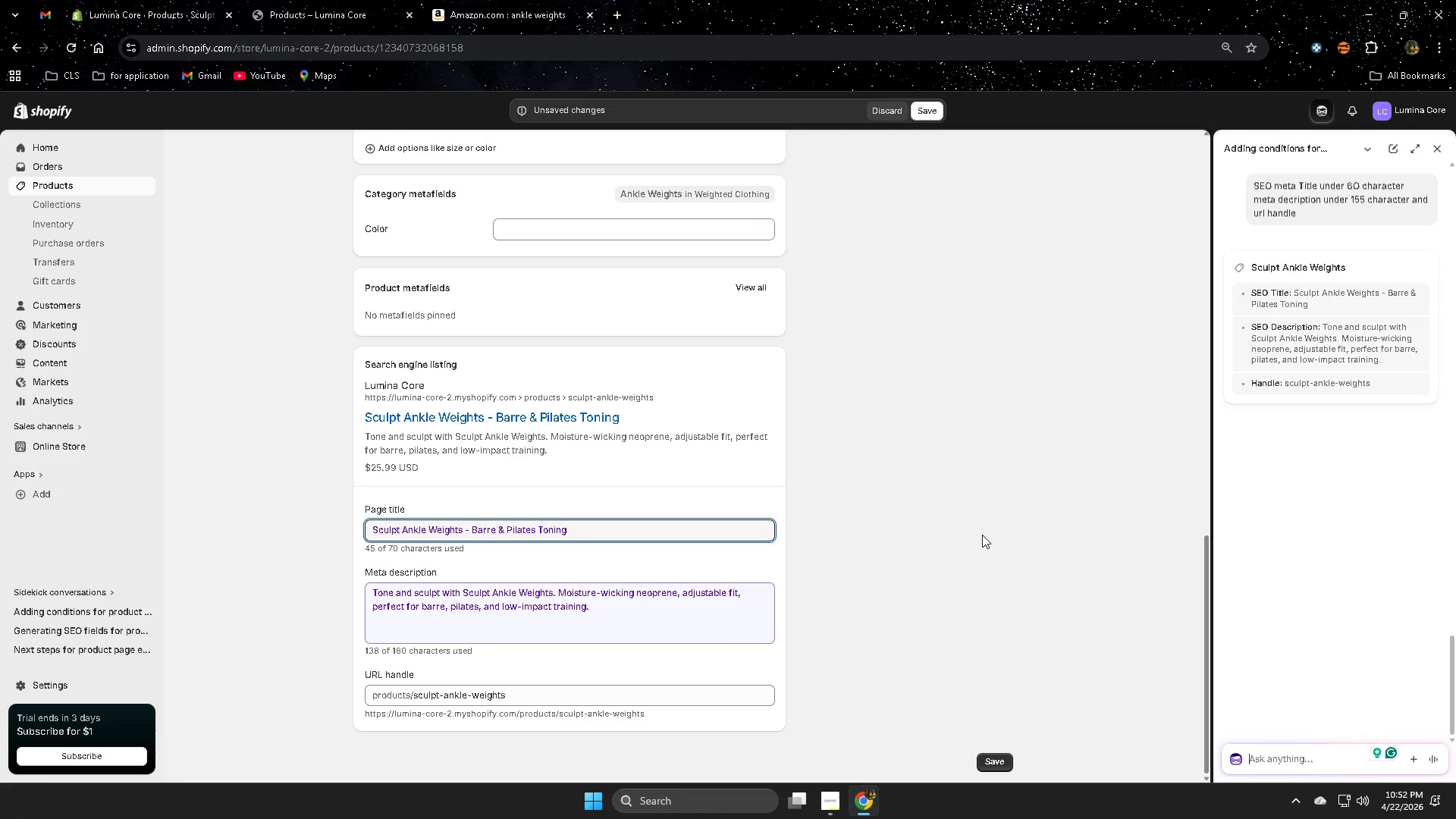 
wait(7.86)
 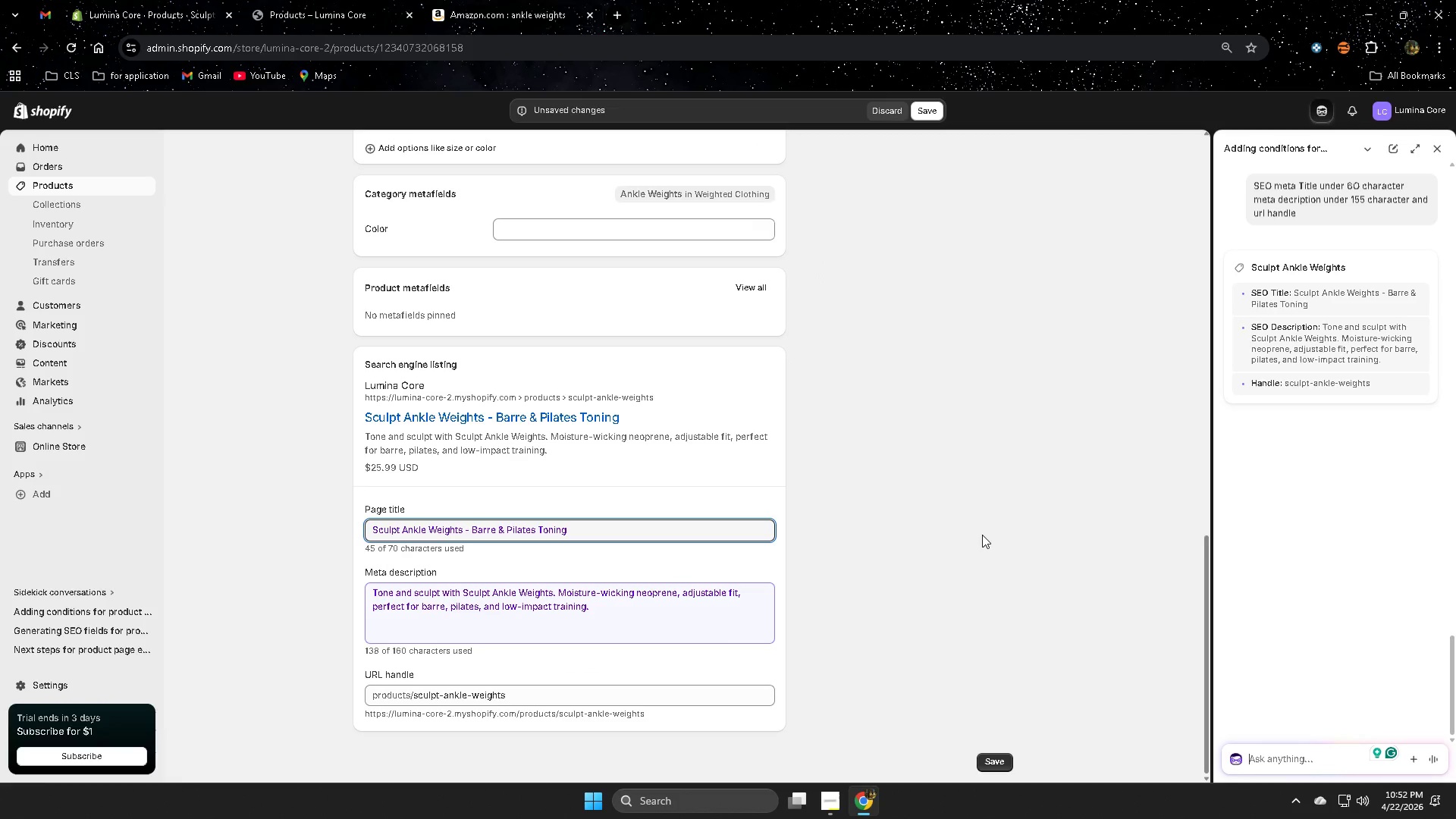 
left_click([1276, 757])
 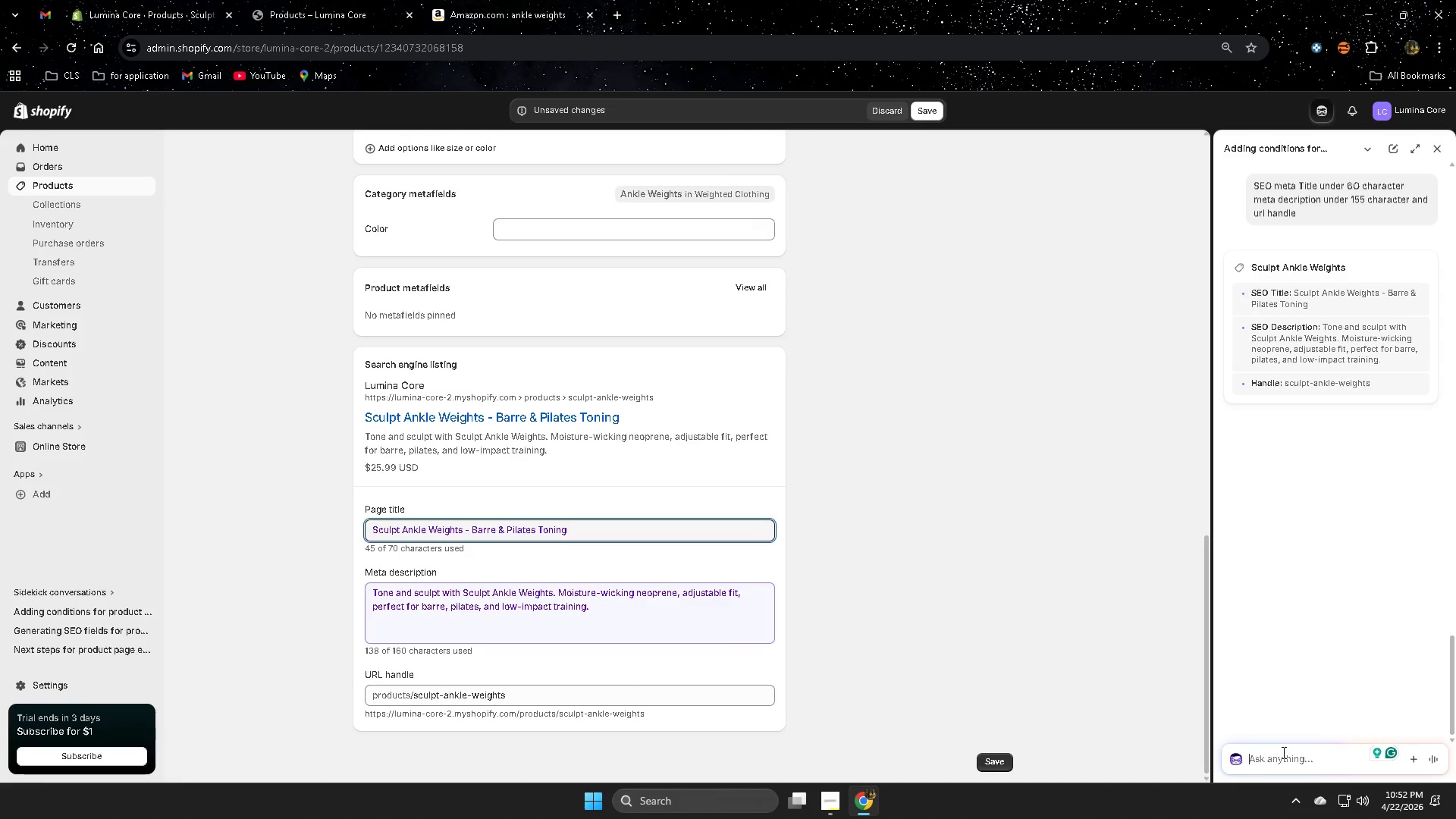 
type( )
key(Backspace)
type(makje )
key(Backspace)
key(Backspace)
key(Backspace)
key(Backspace)
key(Backspace)
key(Backspace)
type(image)
 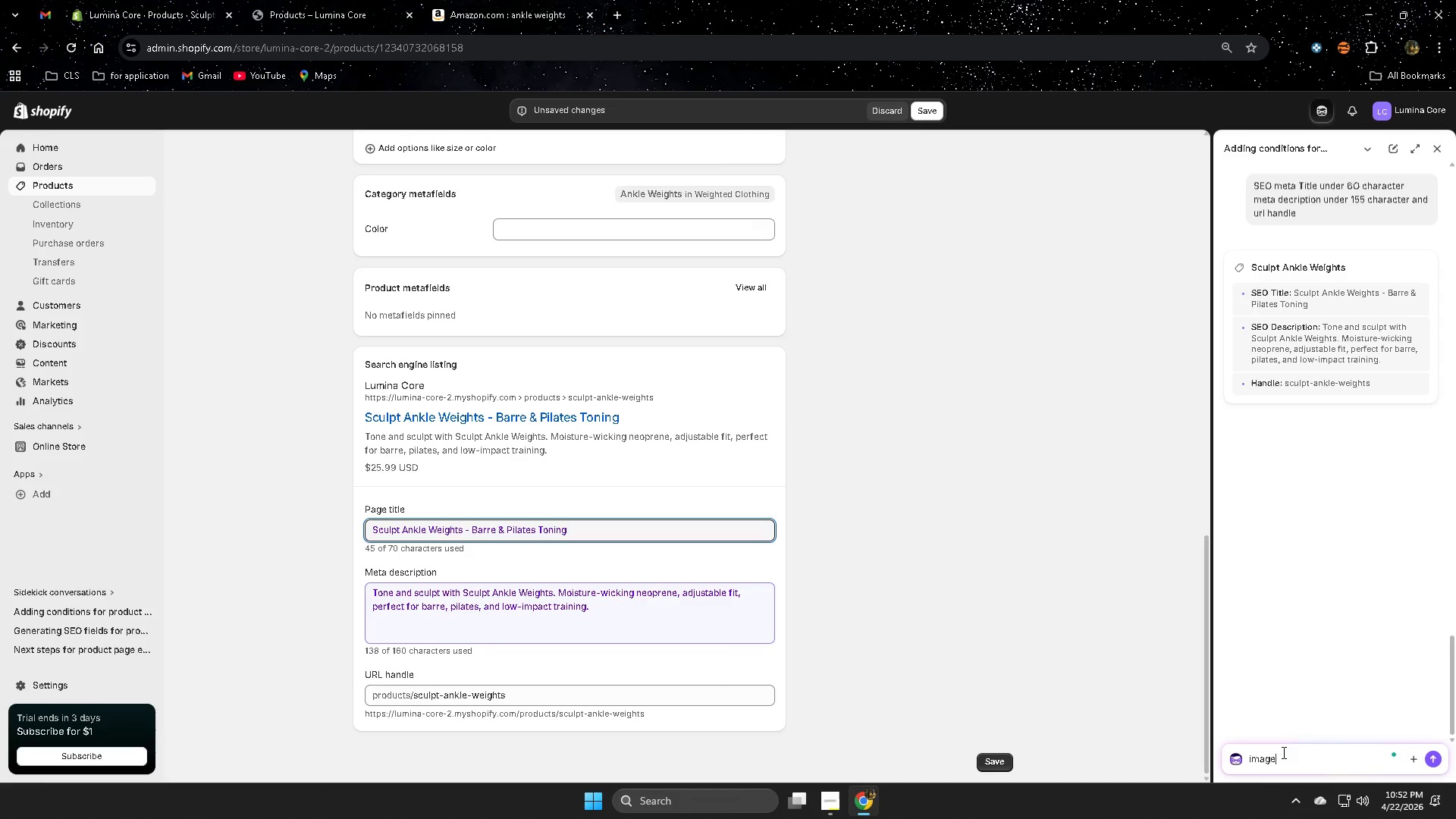 
key(Enter)
 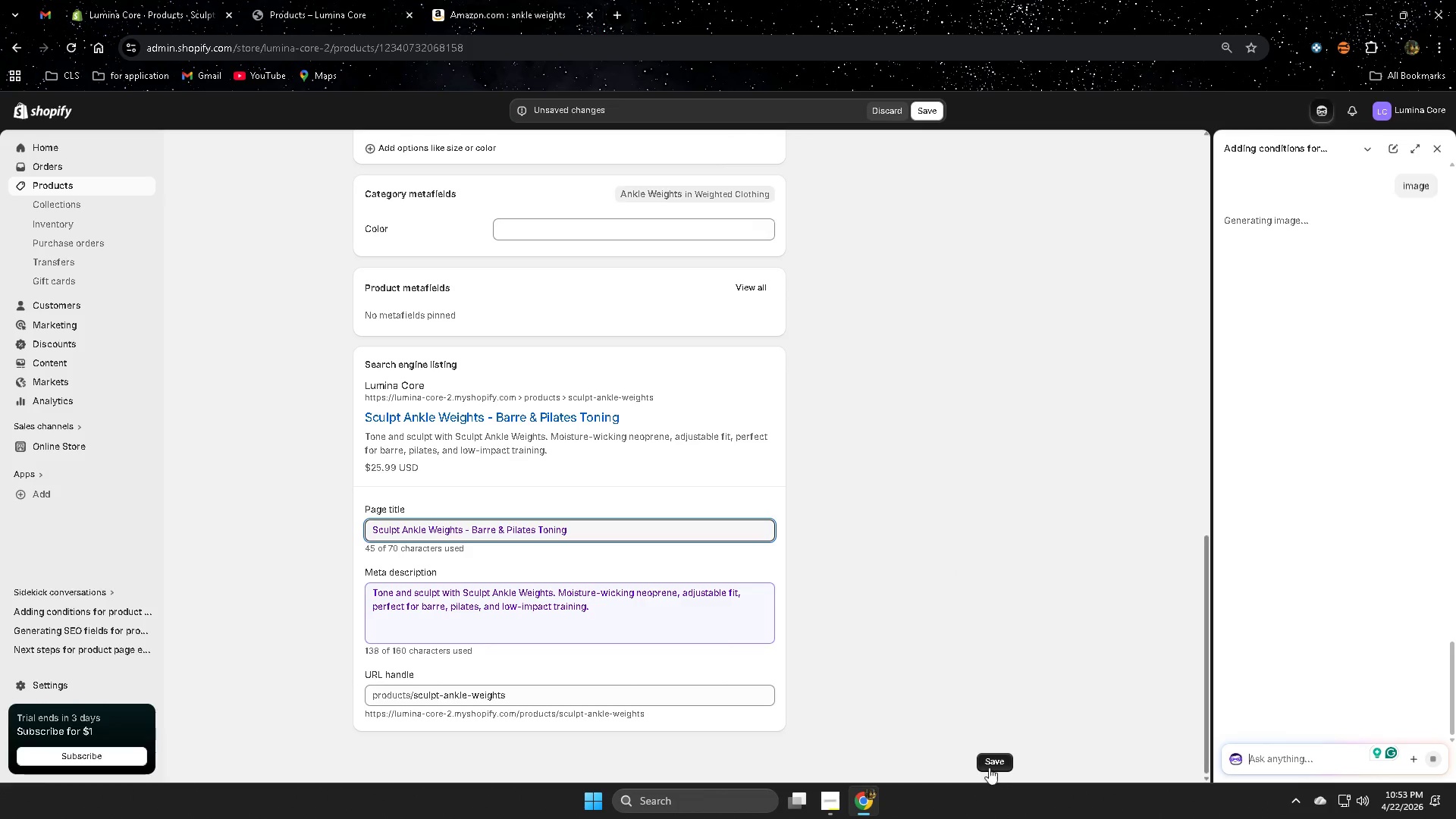 
wait(9.42)
 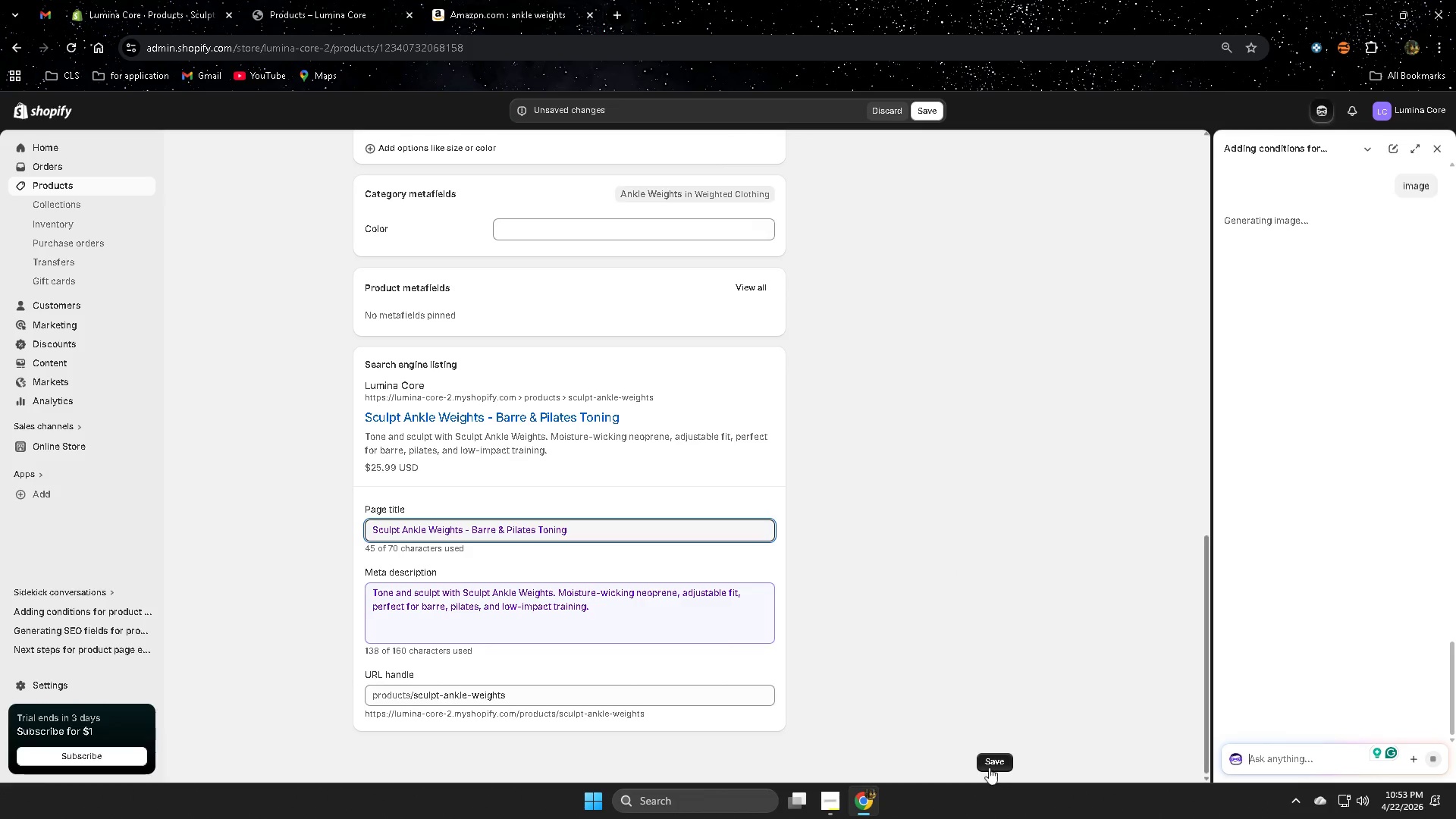 
scroll: coordinate [636, 479], scroll_direction: up, amount: 16.0
 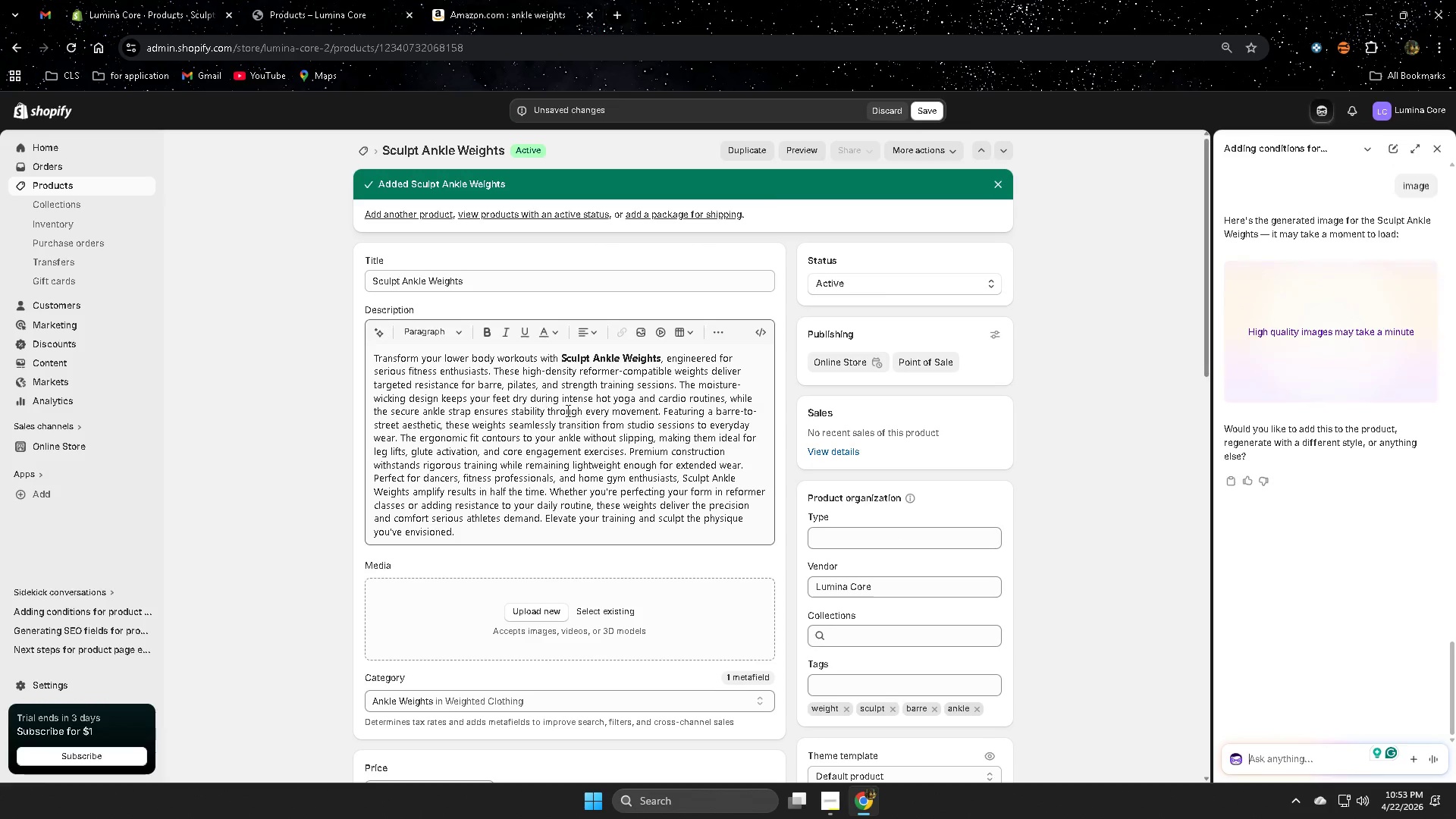 
scroll: coordinate [852, 591], scroll_direction: down, amount: 3.0
 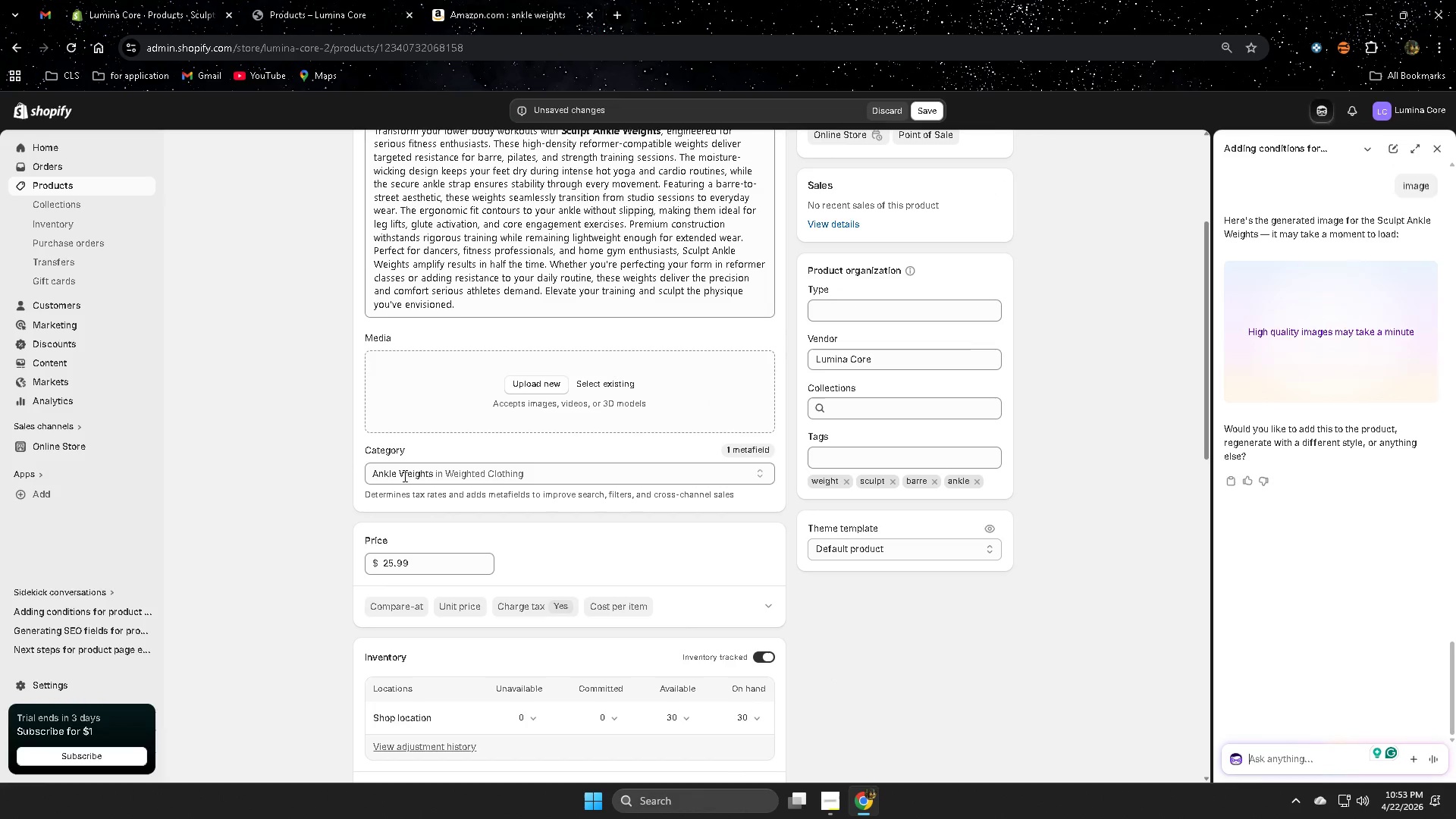 
scroll: coordinate [288, 421], scroll_direction: up, amount: 3.0
 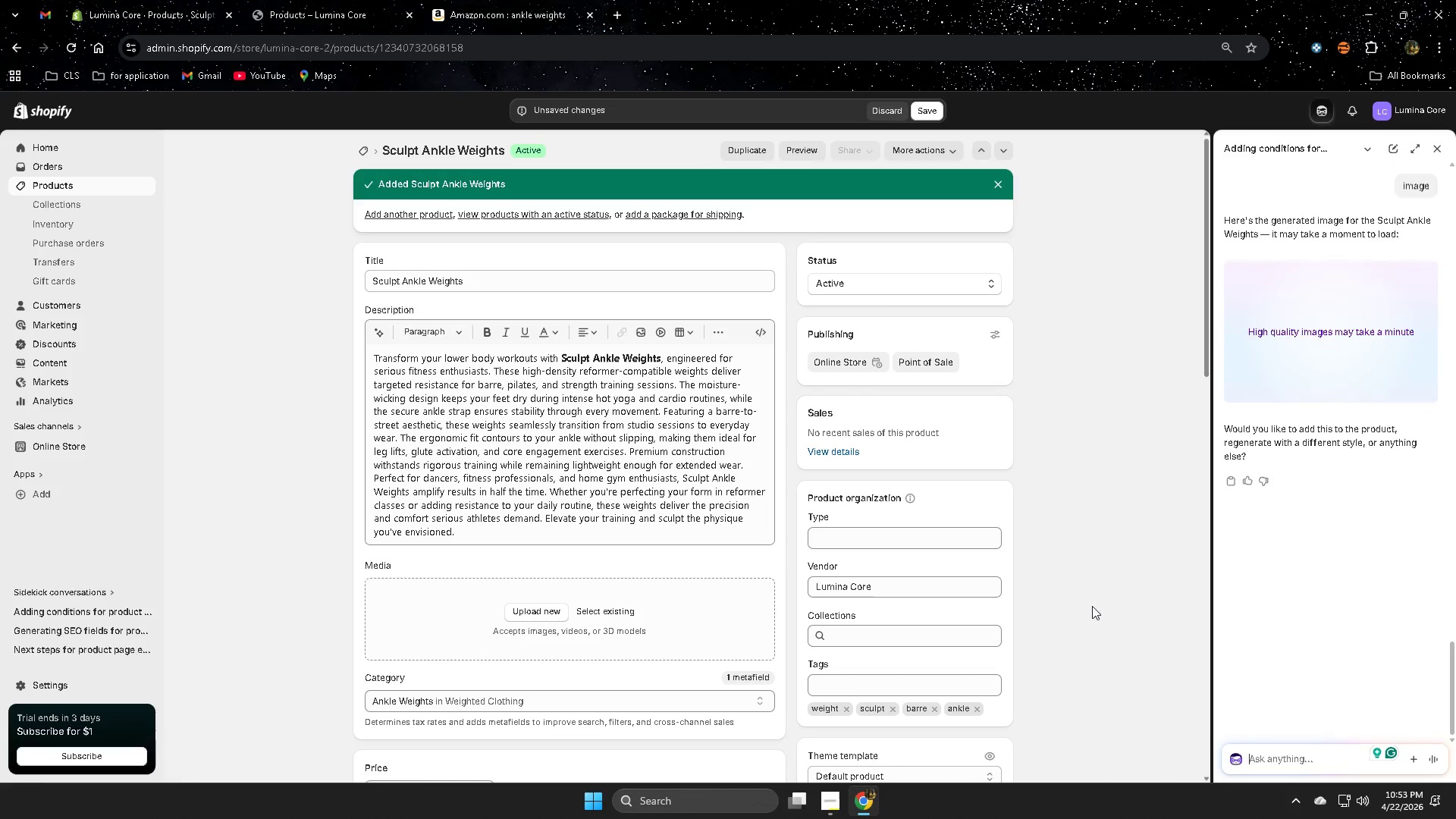 
scroll: coordinate [410, 329], scroll_direction: down, amount: 17.0
 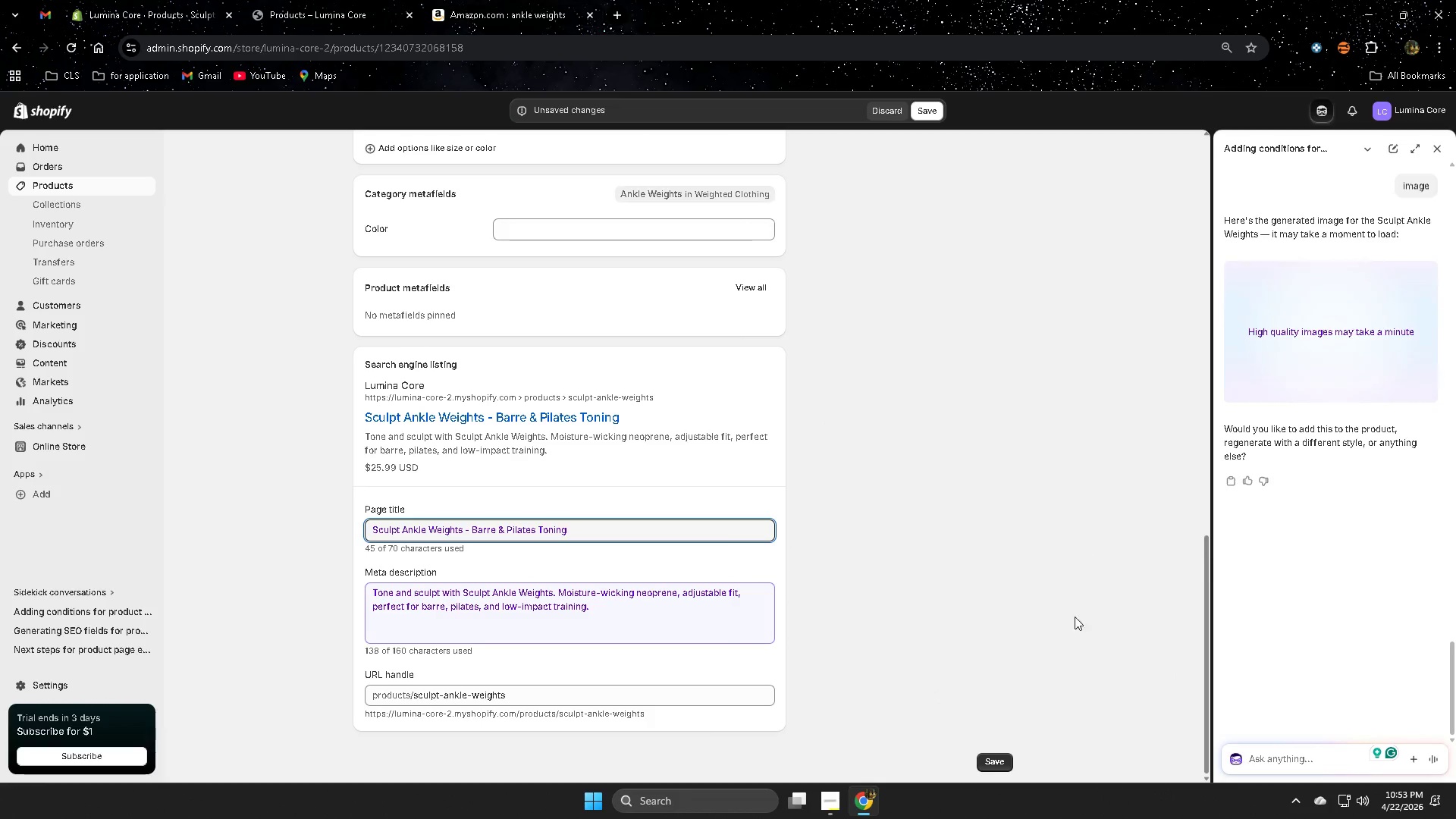 
scroll: coordinate [975, 622], scroll_direction: up, amount: 16.0
 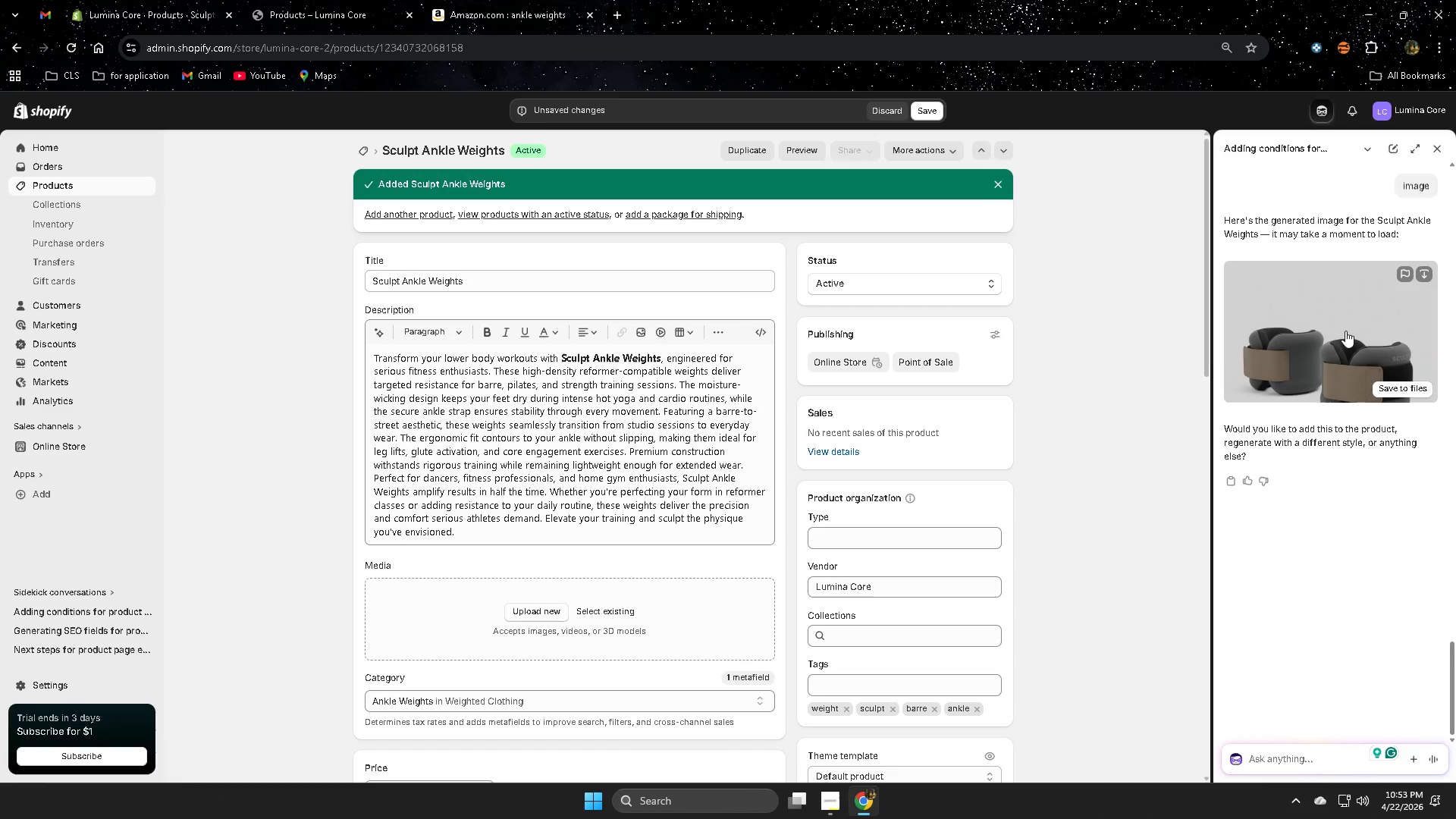 
left_click([1308, 372])
 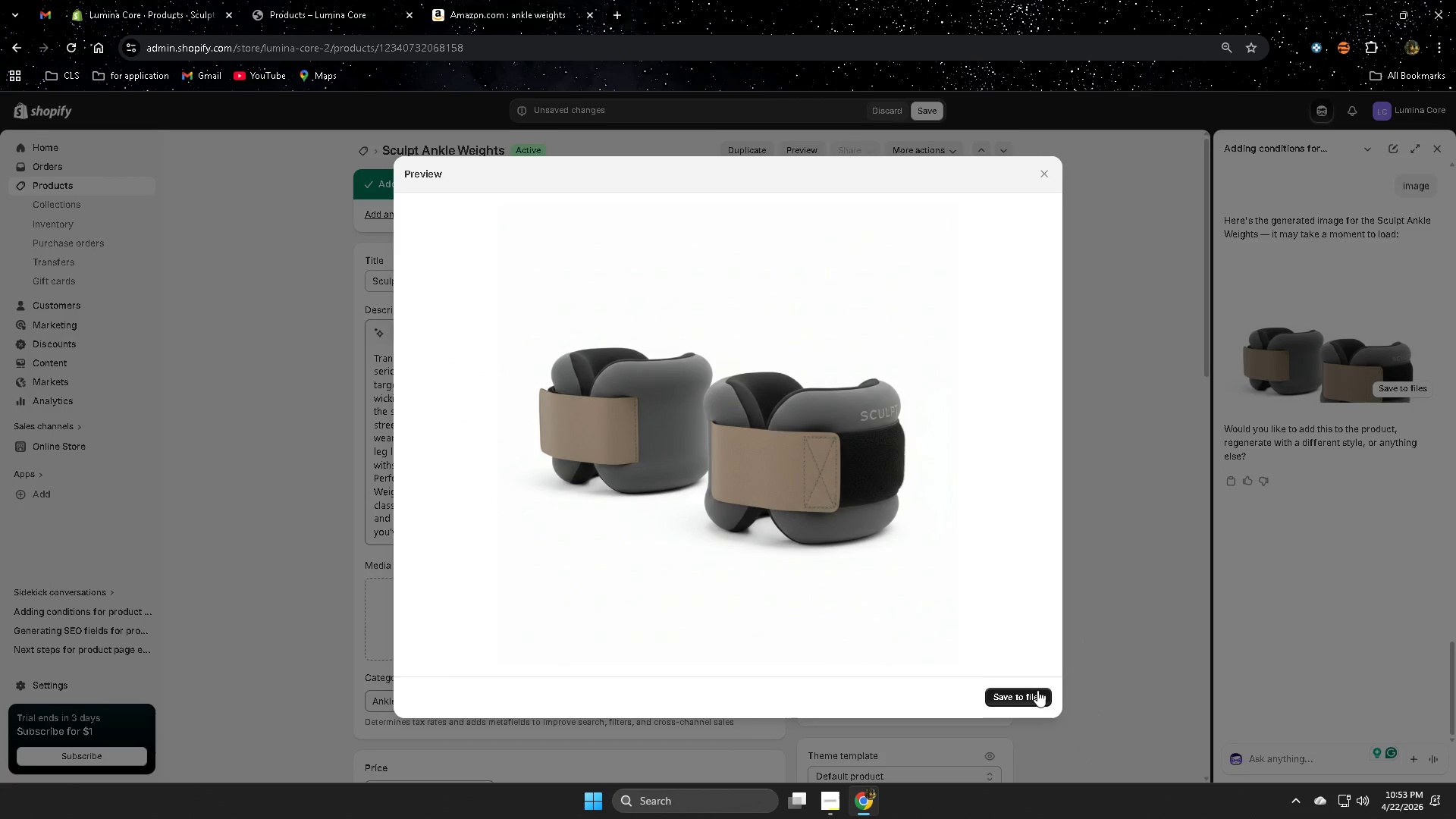 
left_click([1034, 695])
 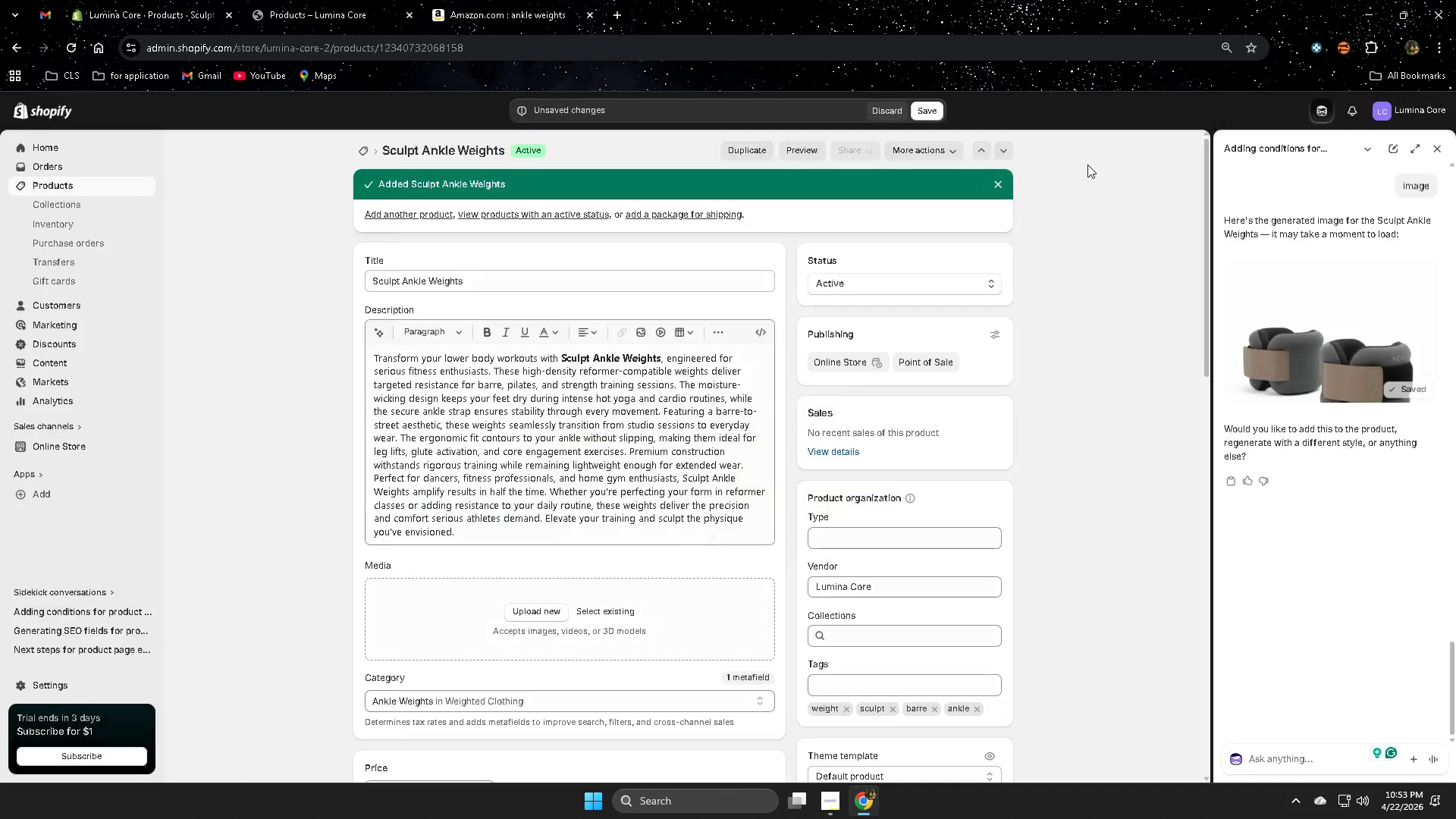 
left_click([1280, 756])
 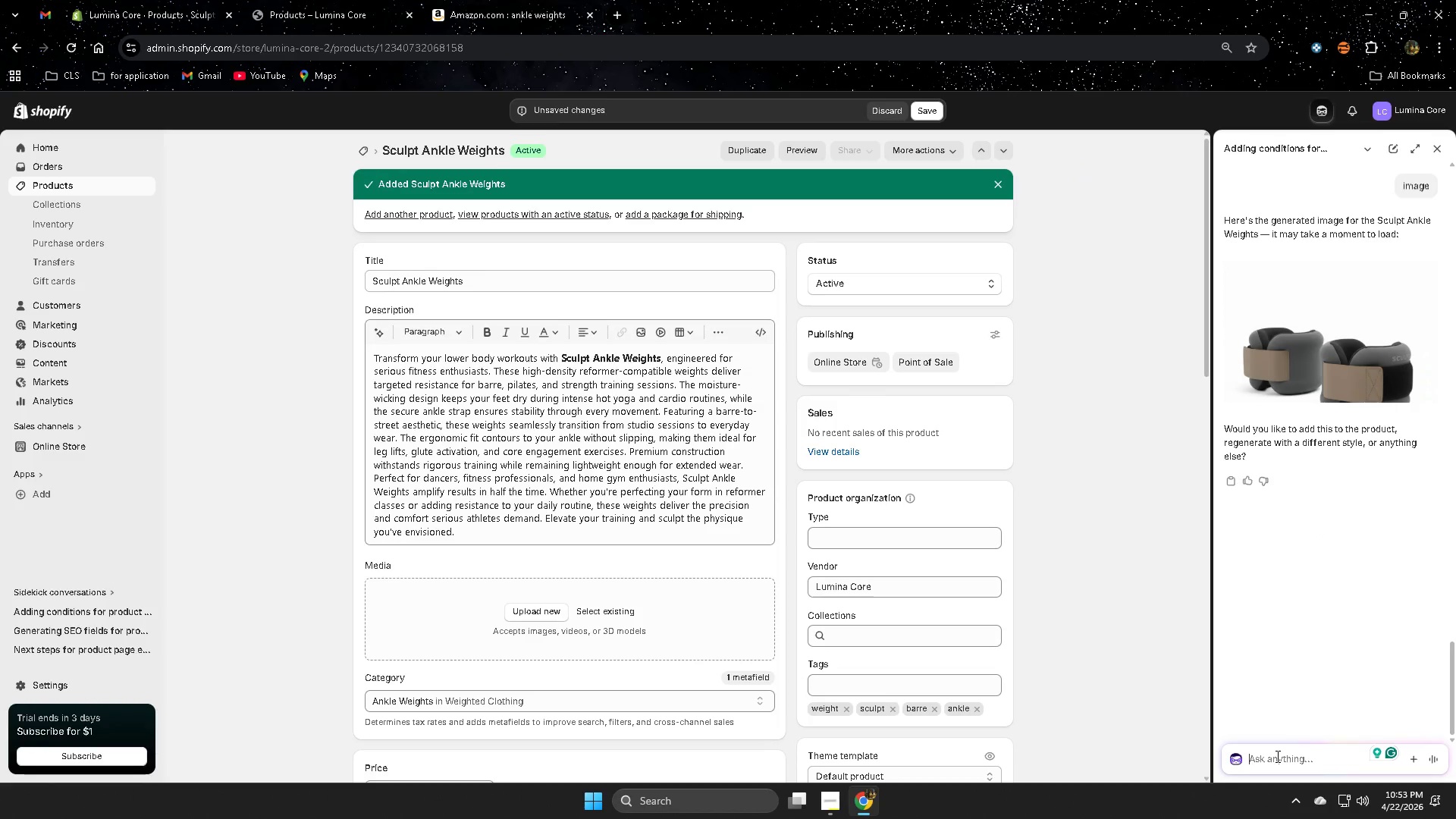 
type(givme )
key(Backspace)
key(Backspace)
key(Backspace)
type(e me  at)
key(Backspace)
type(lt text i can )
 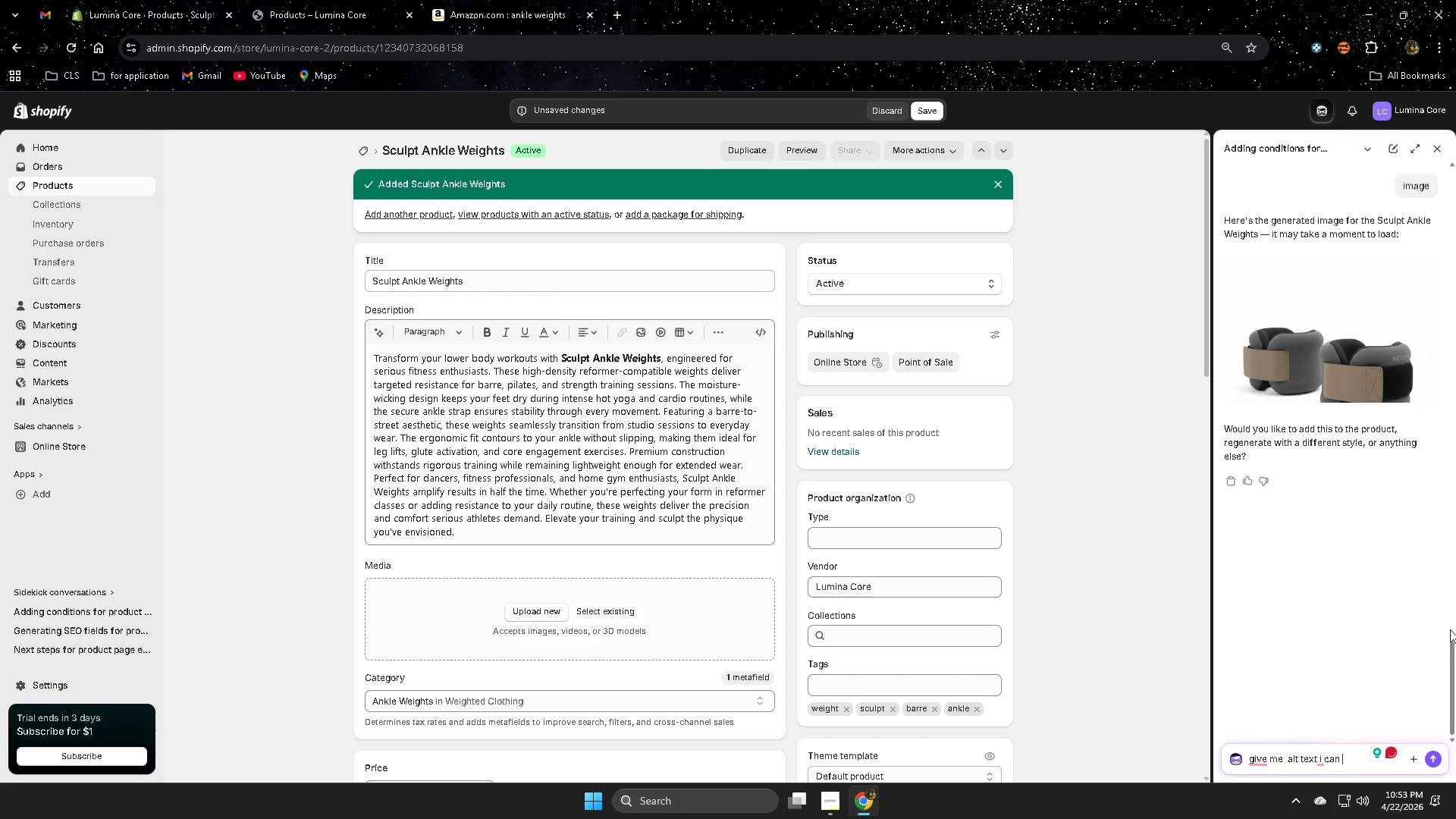 
type(copy)
 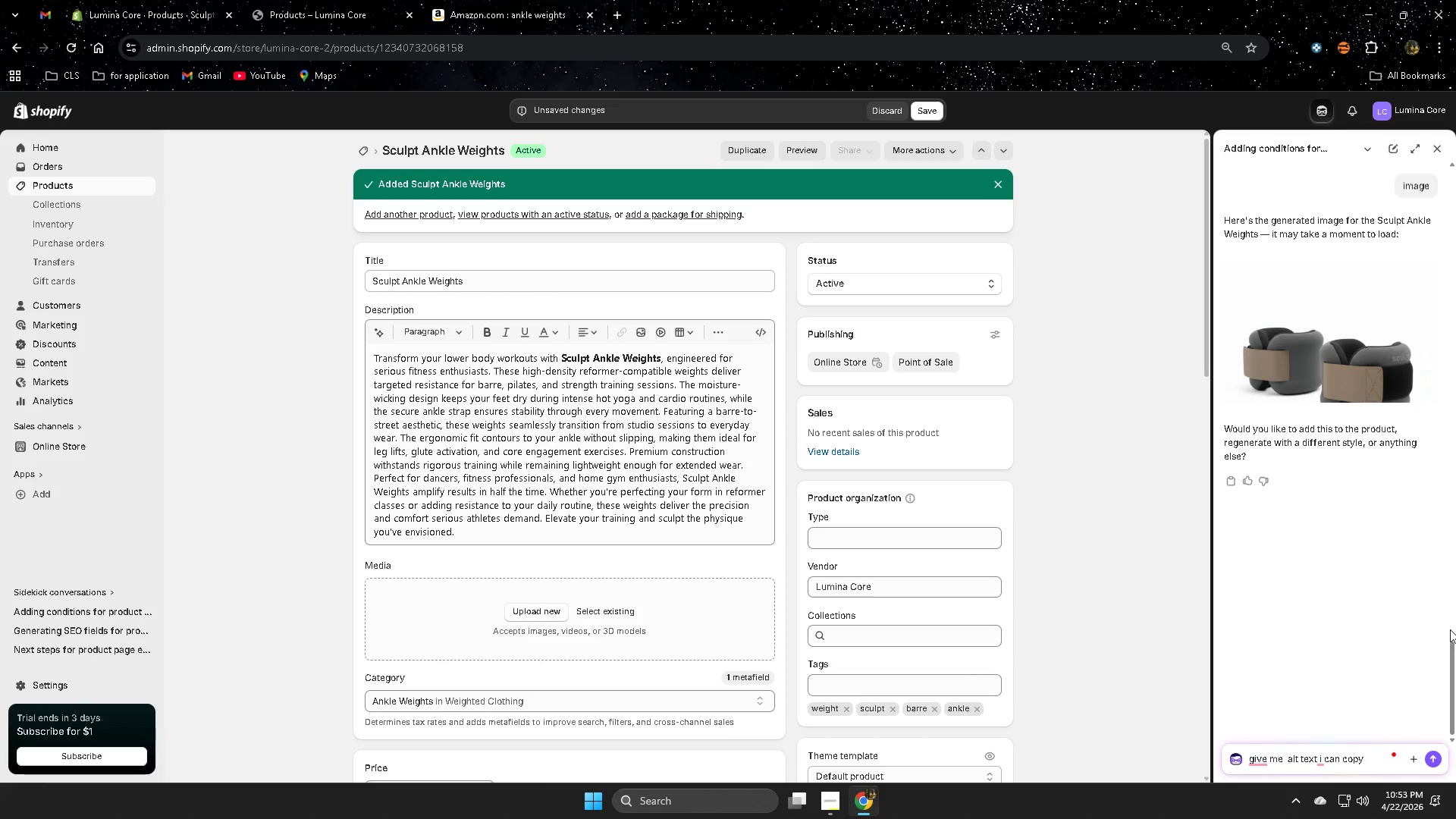 
key(Enter)
 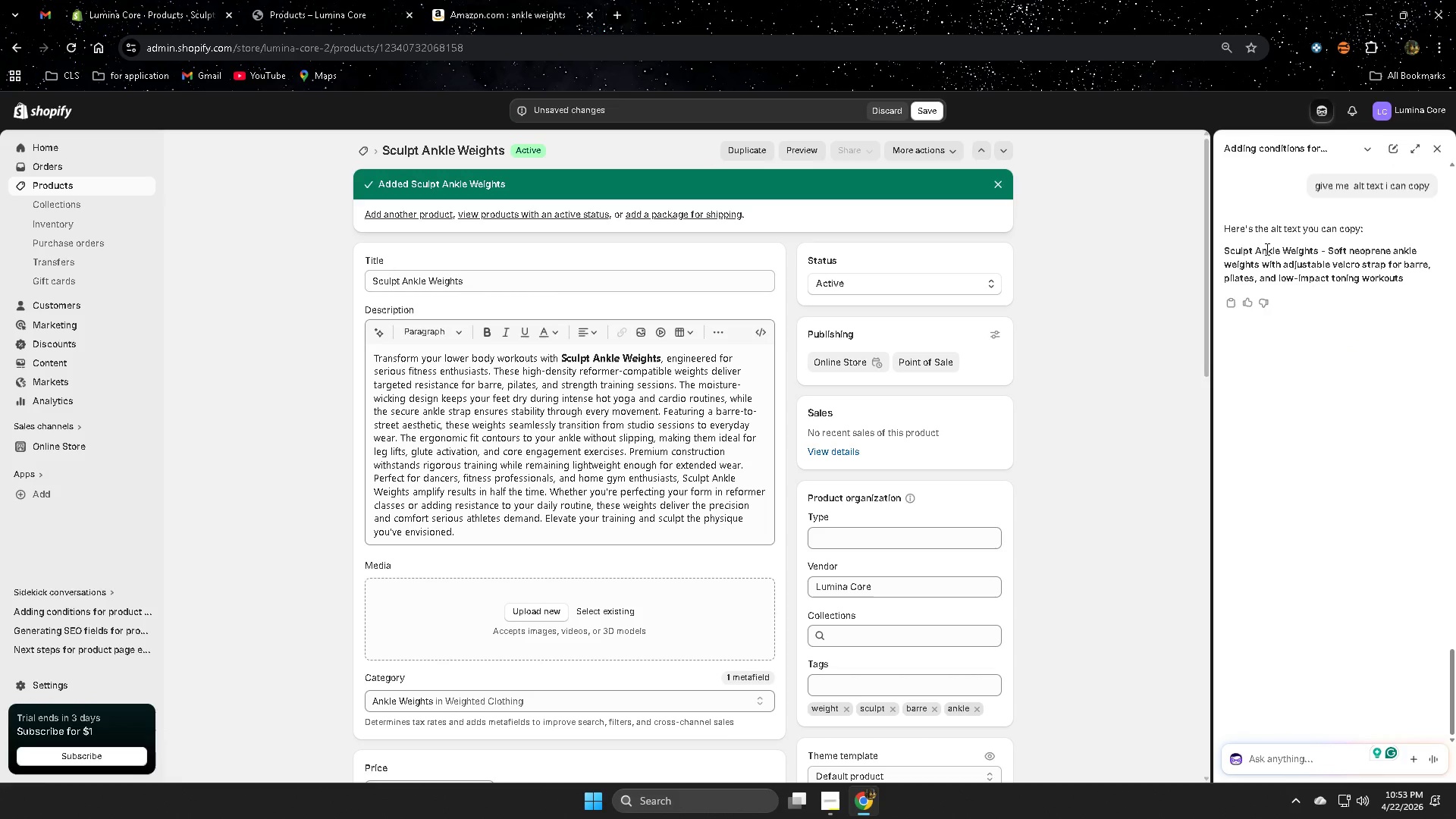 
wait(5.09)
 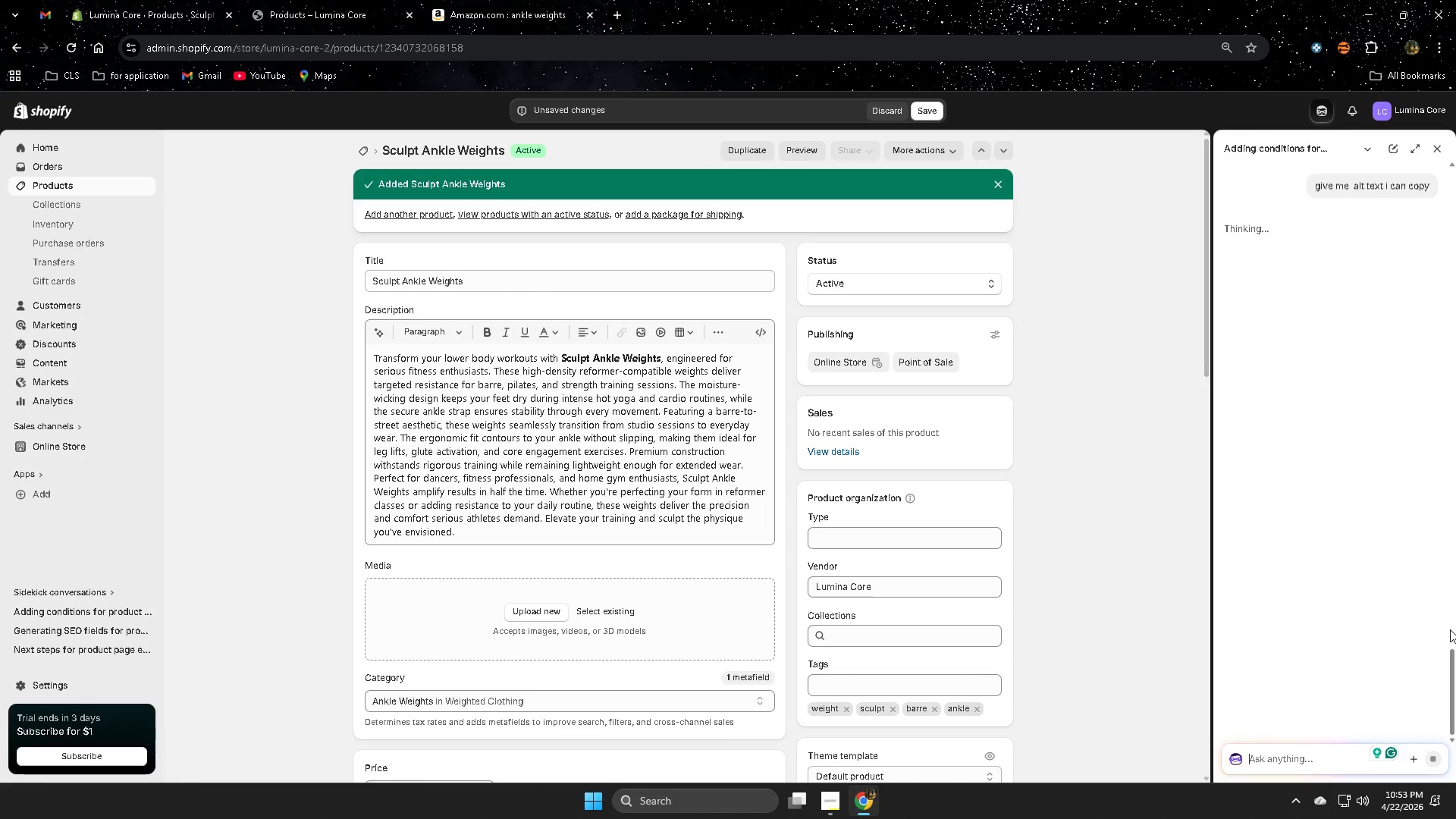 
left_click([1232, 249])
 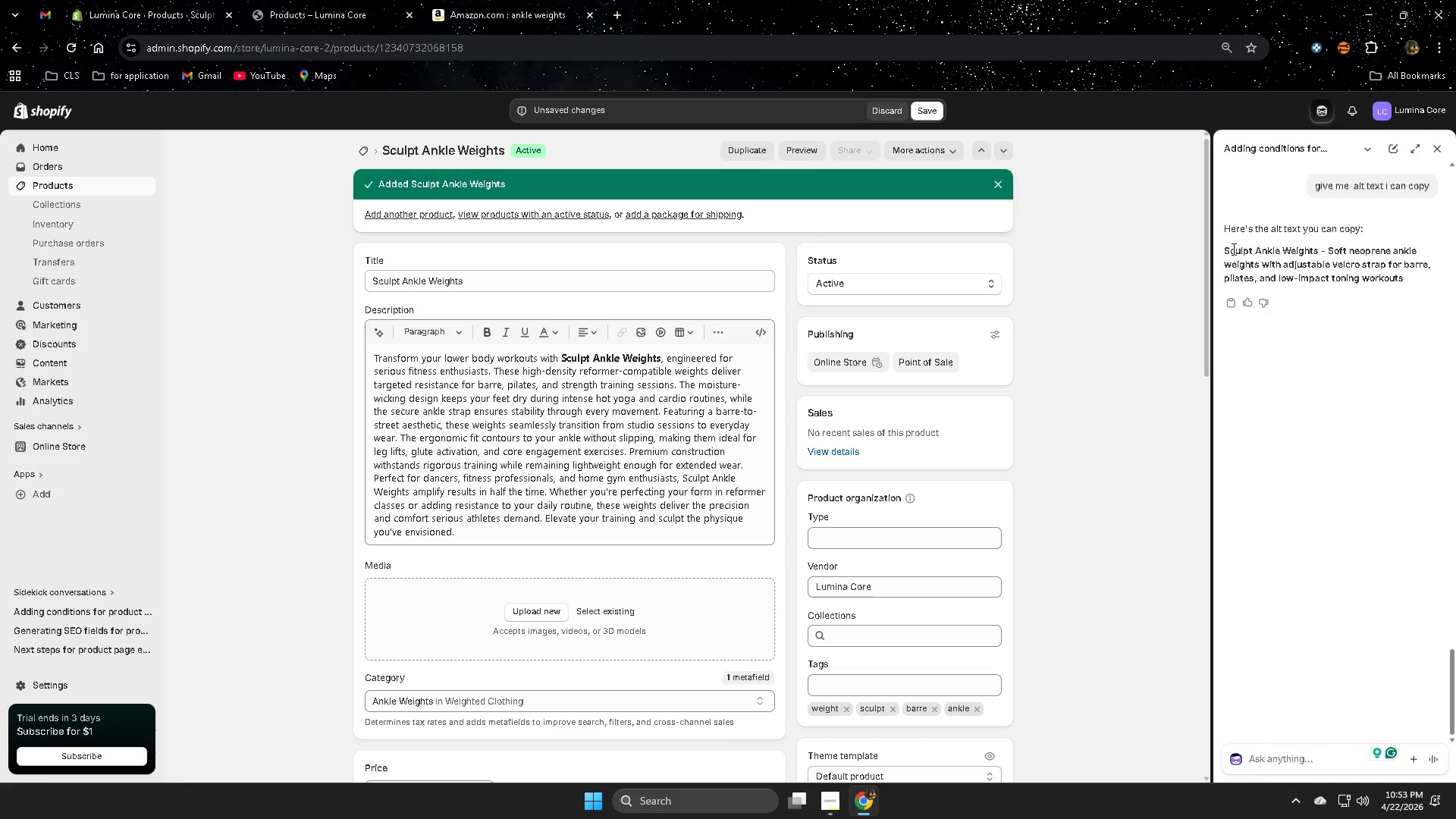 
left_click_drag(start_coordinate=[1232, 249], to_coordinate=[1393, 279])
 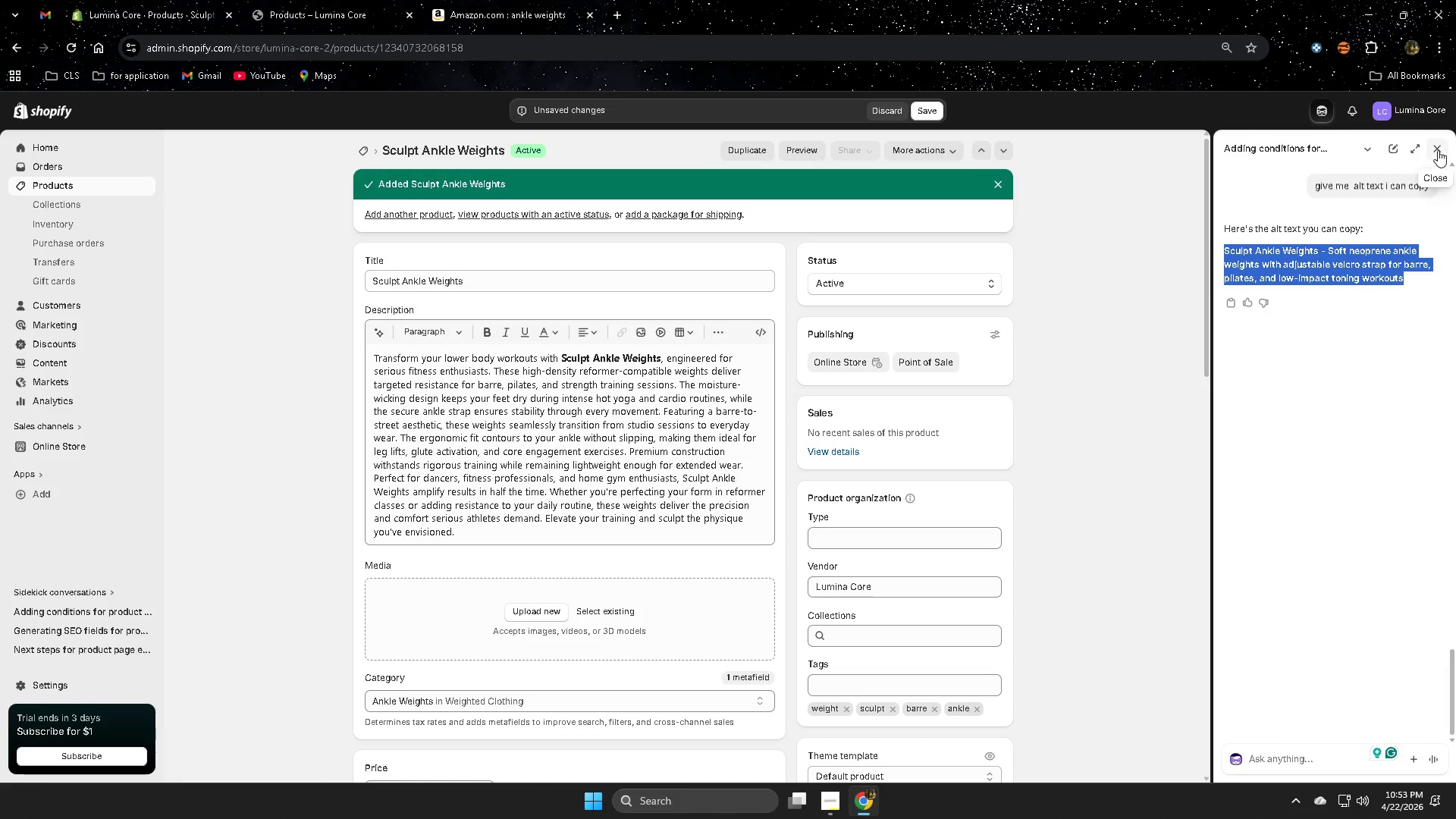 
key(Control+C)
 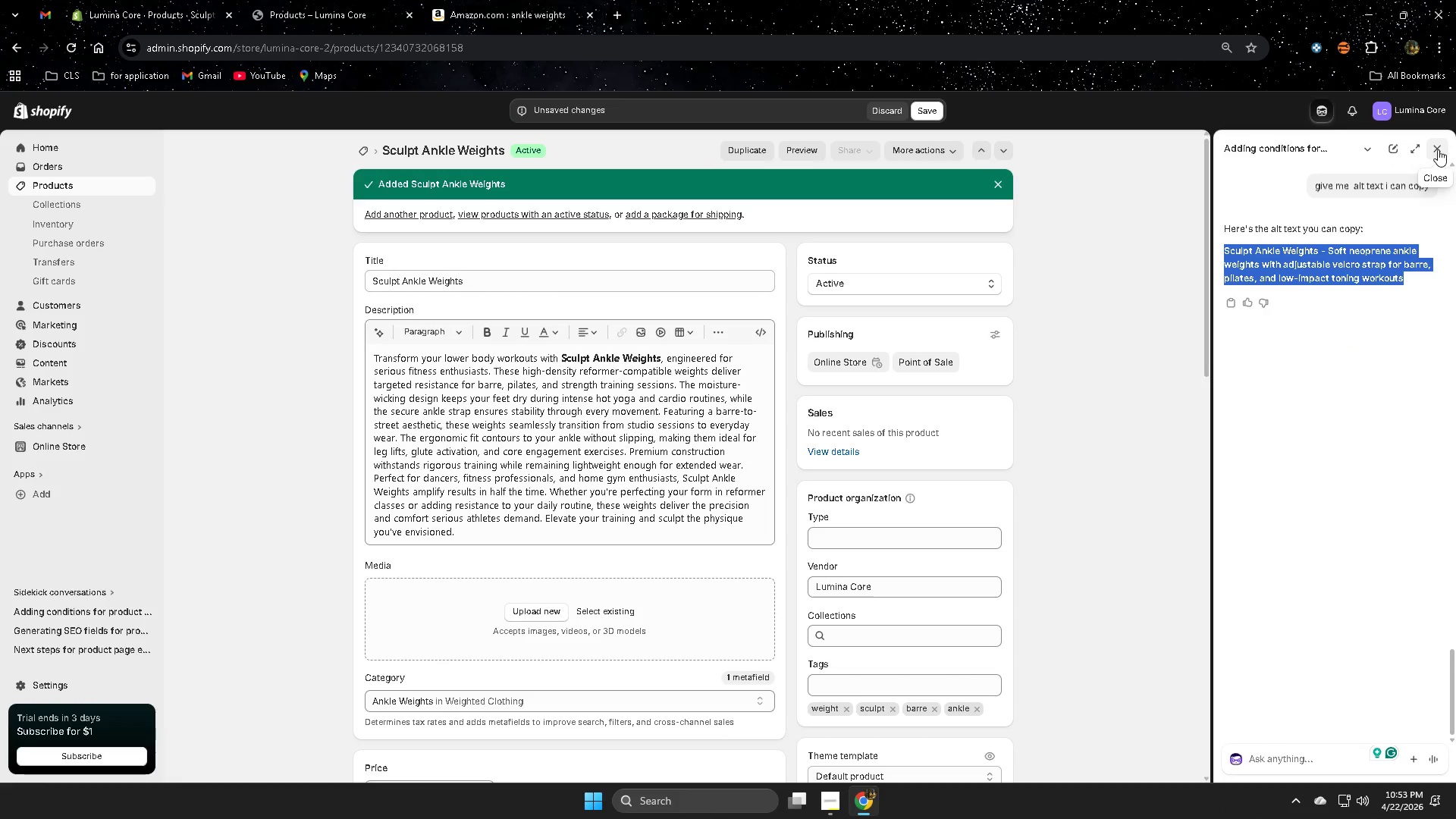 
left_click([1438, 149])
 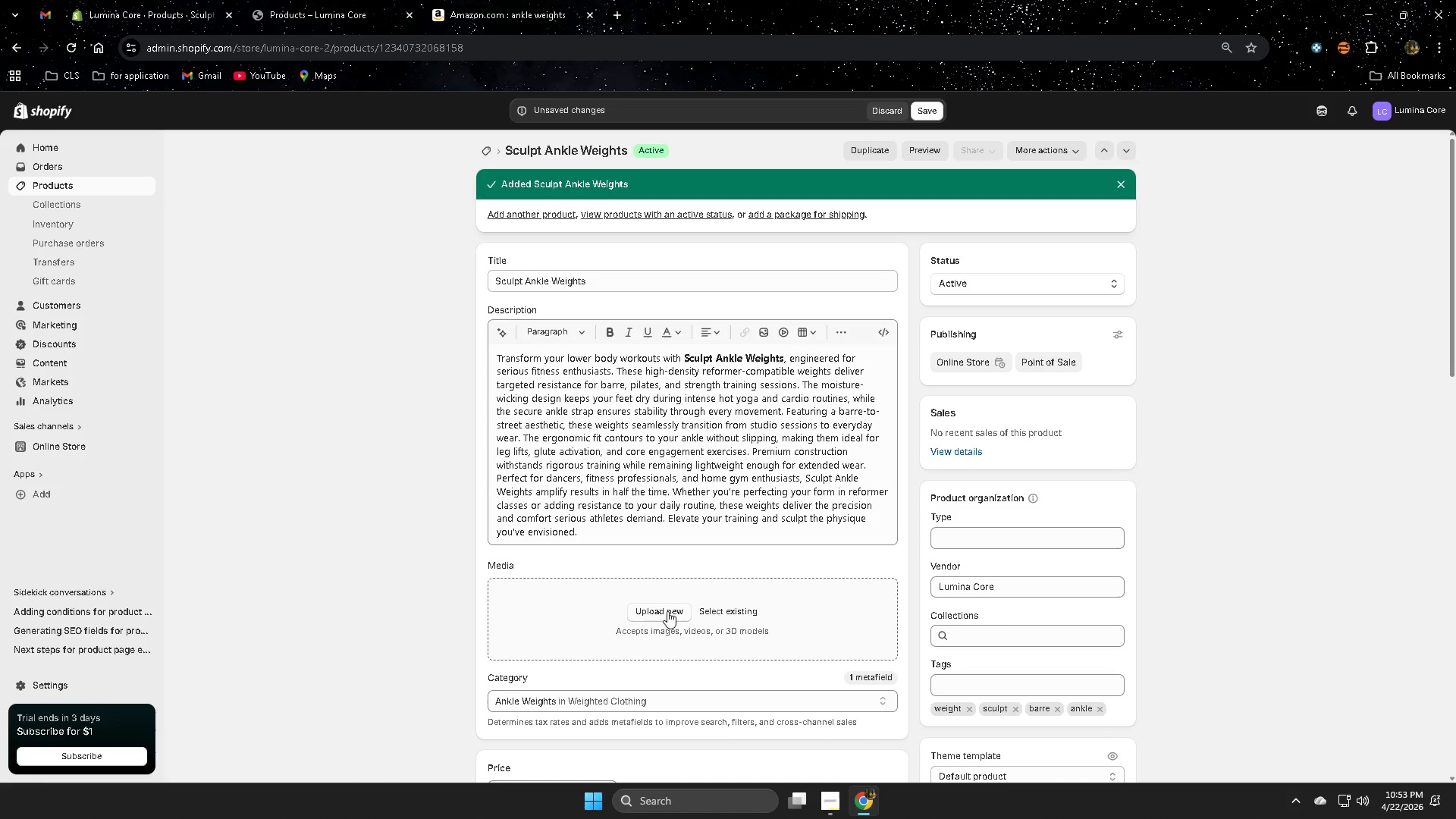 
left_click([728, 610])
 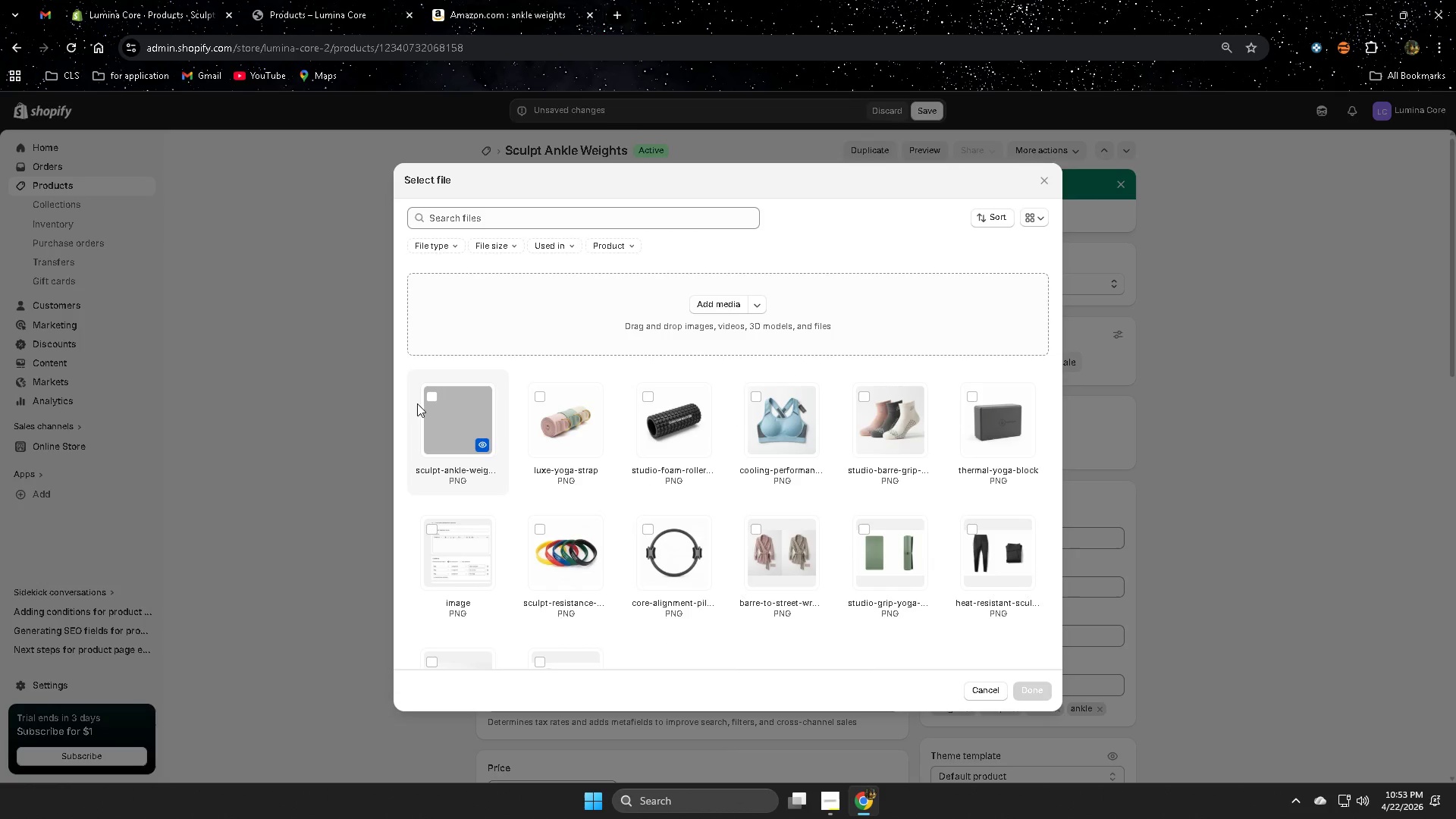 
left_click([438, 400])
 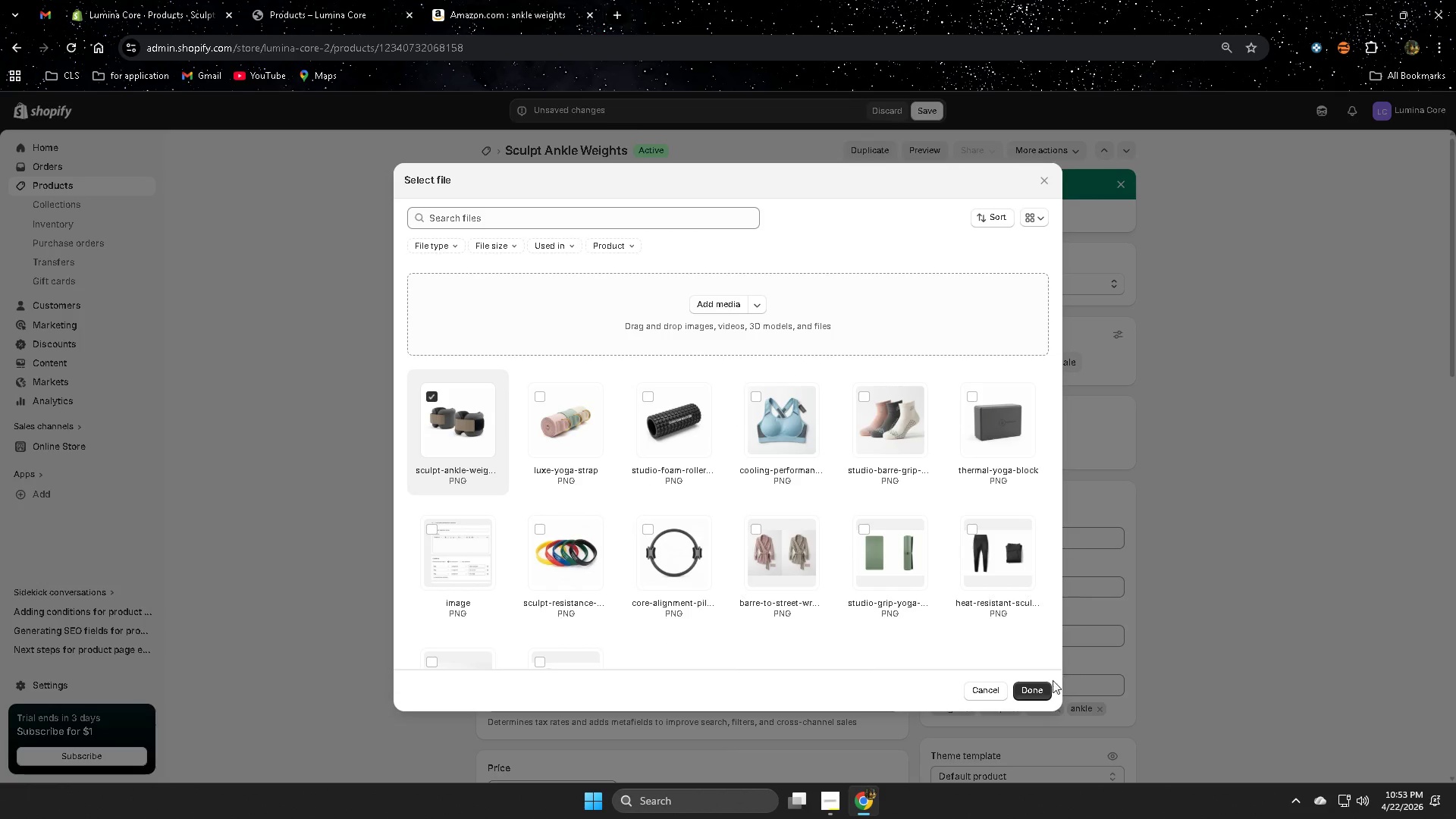 
left_click([1040, 694])
 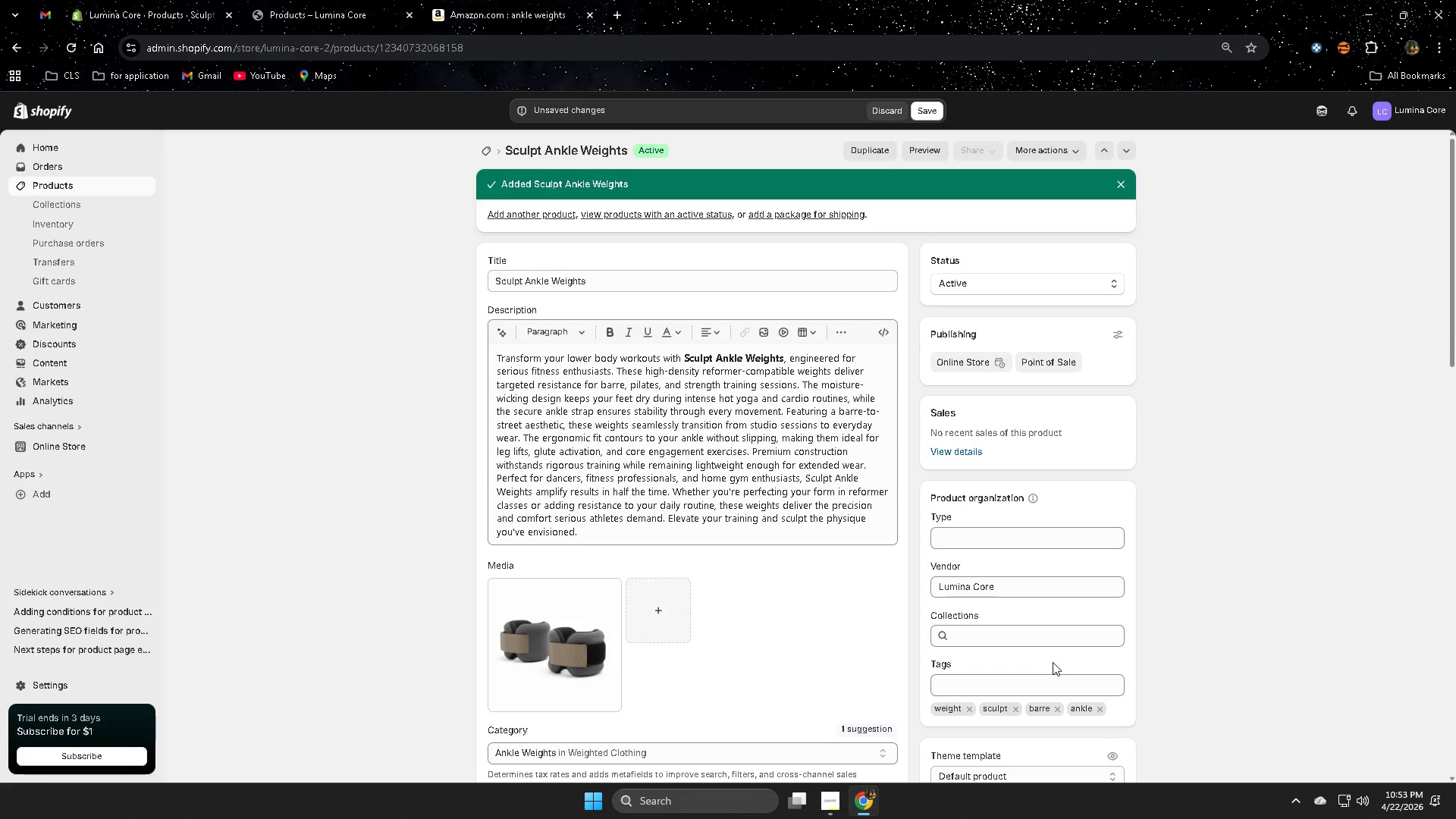 
scroll: coordinate [791, 648], scroll_direction: down, amount: 1.0
 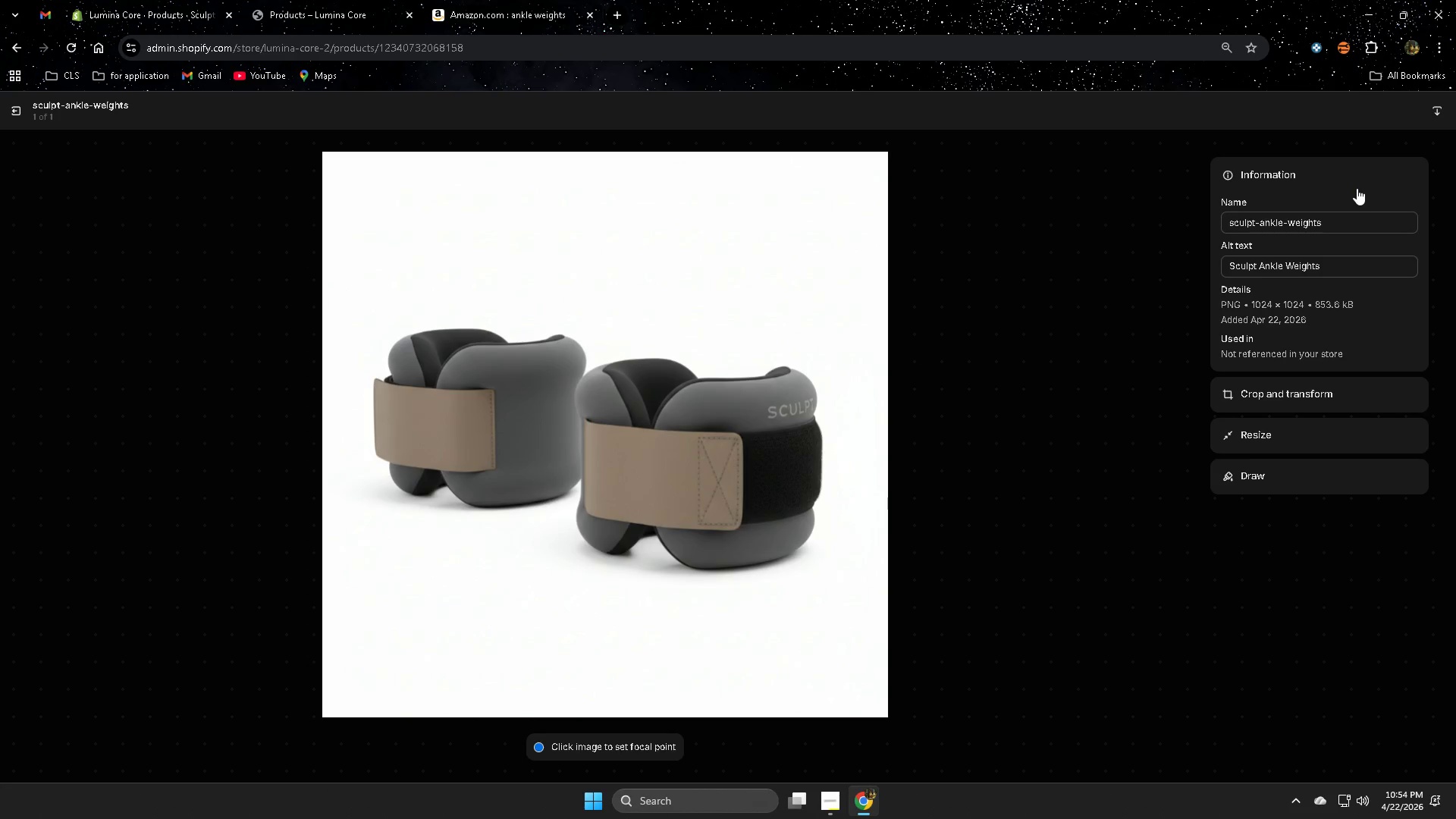 
double_click([1341, 271])
 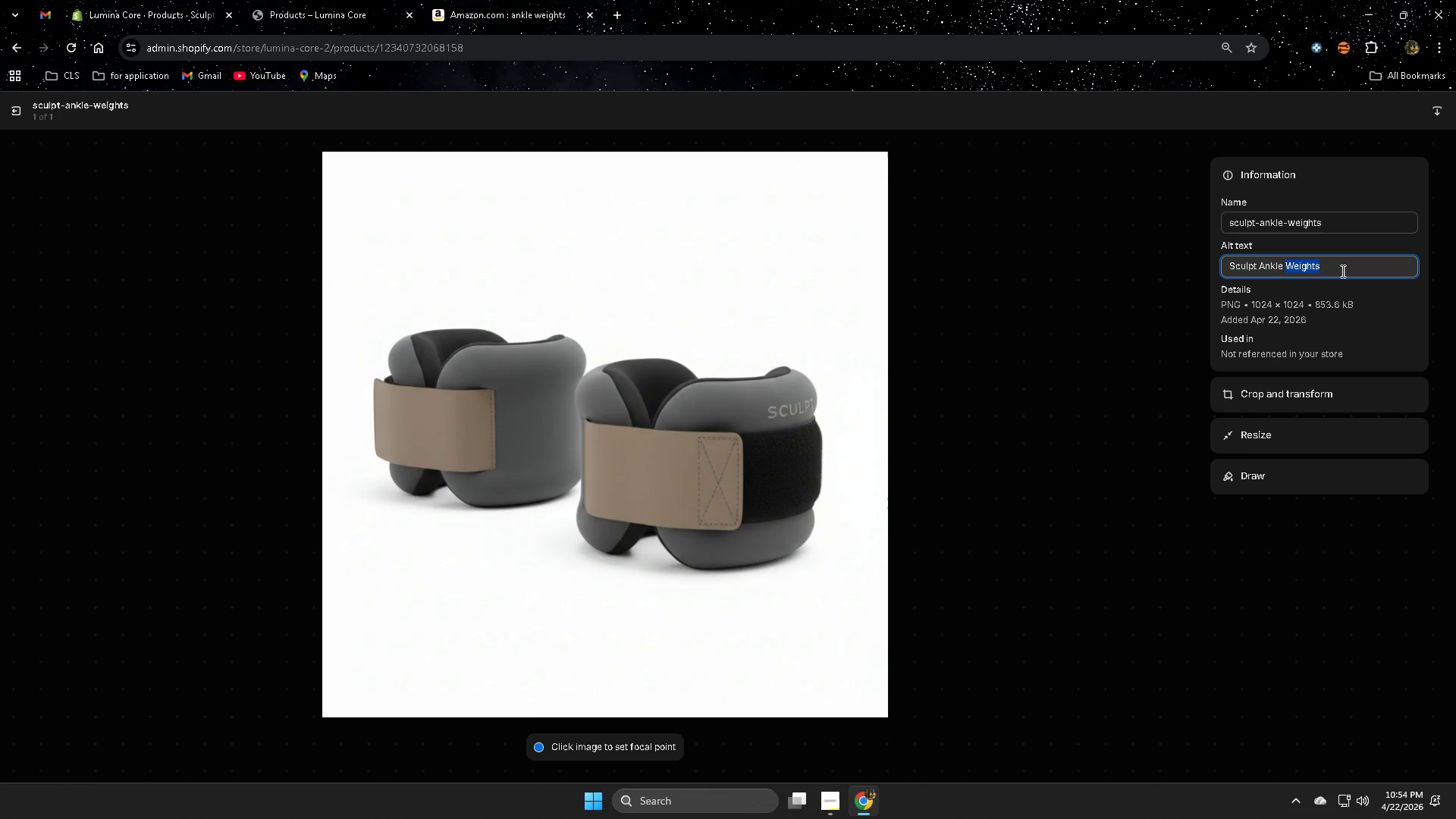 
triple_click([1341, 271])
 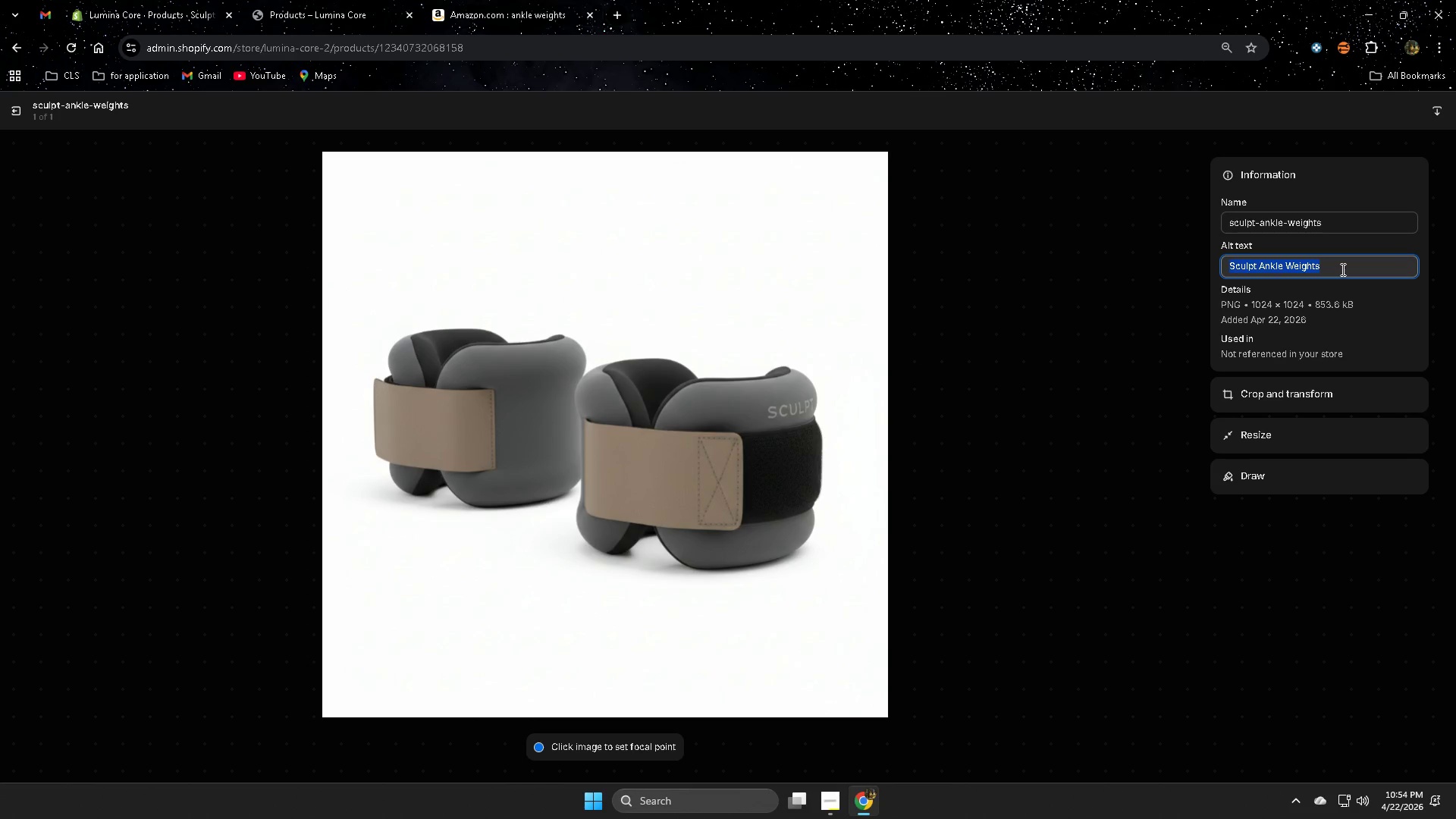 
key(Control+V)
 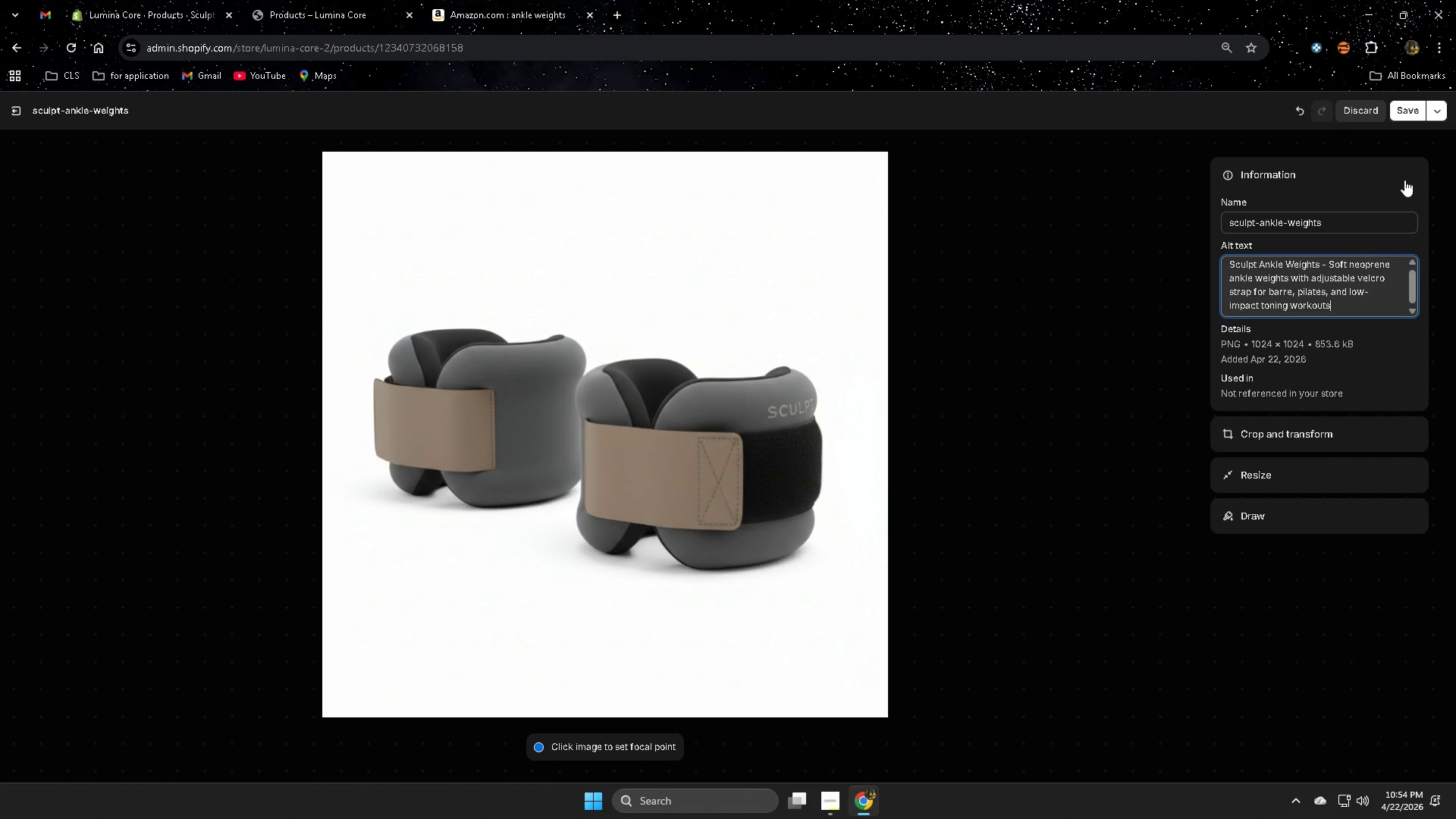 
left_click([1400, 116])
 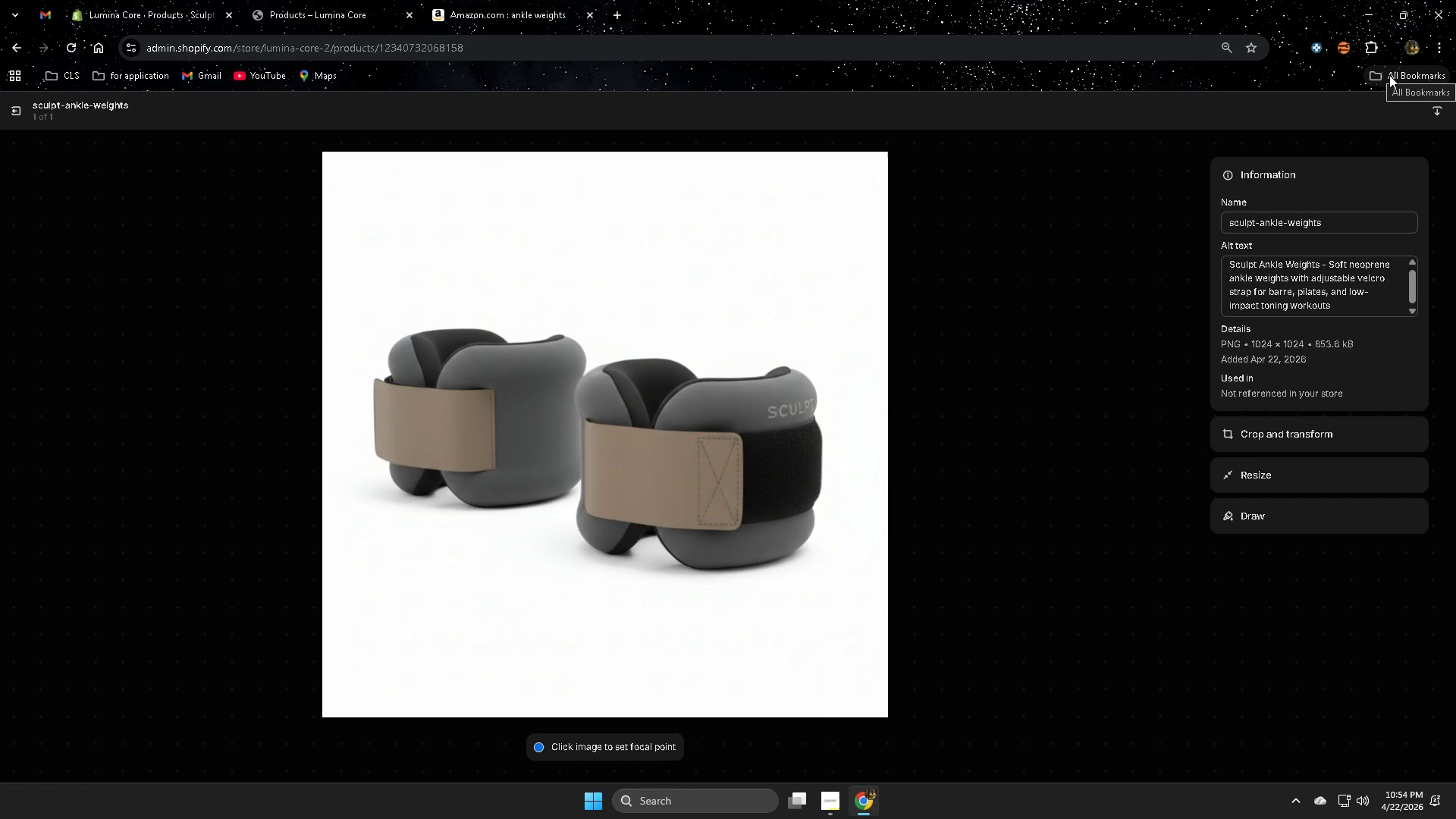 
wait(16.66)
 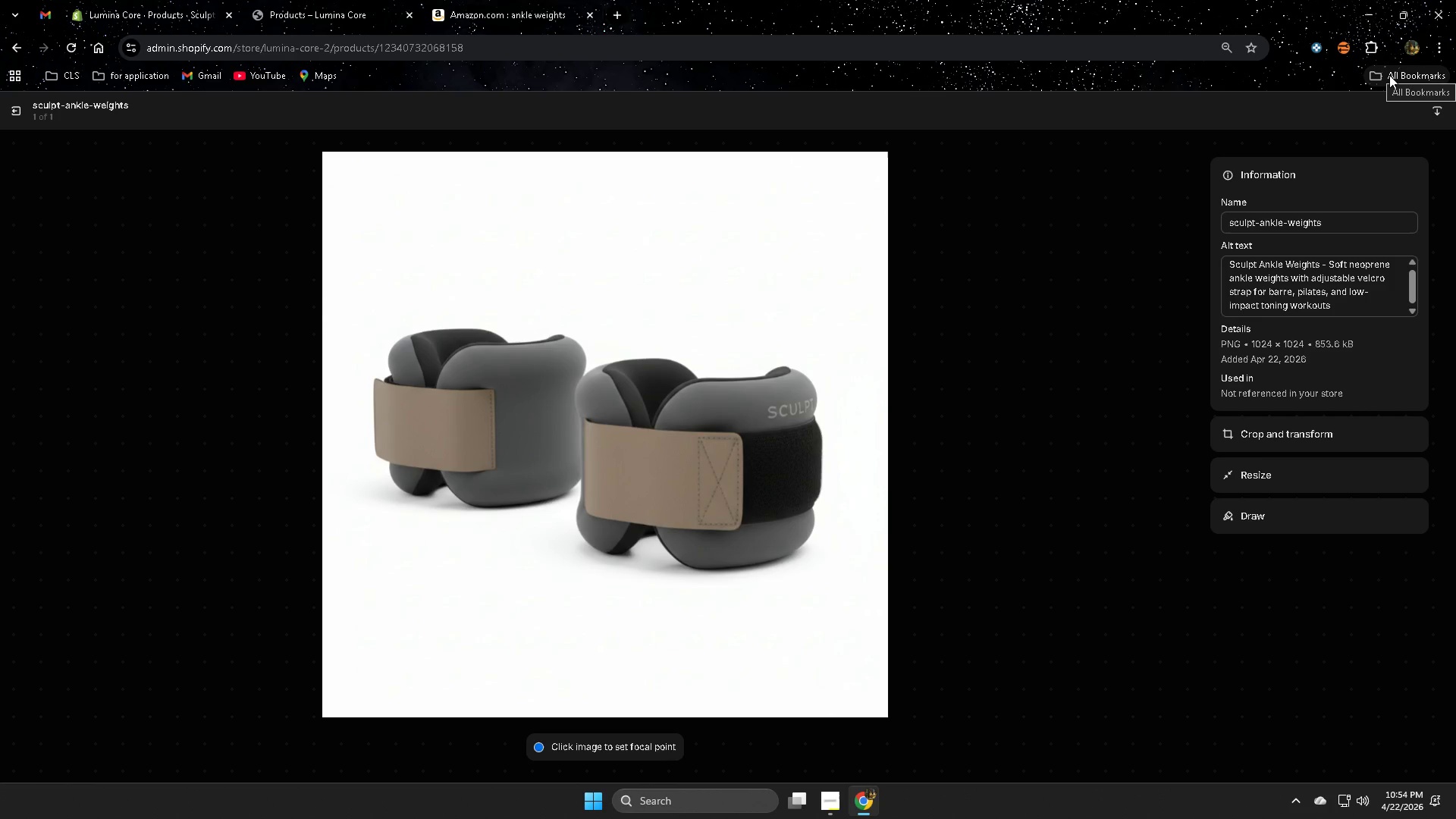 
left_click([933, 115])
 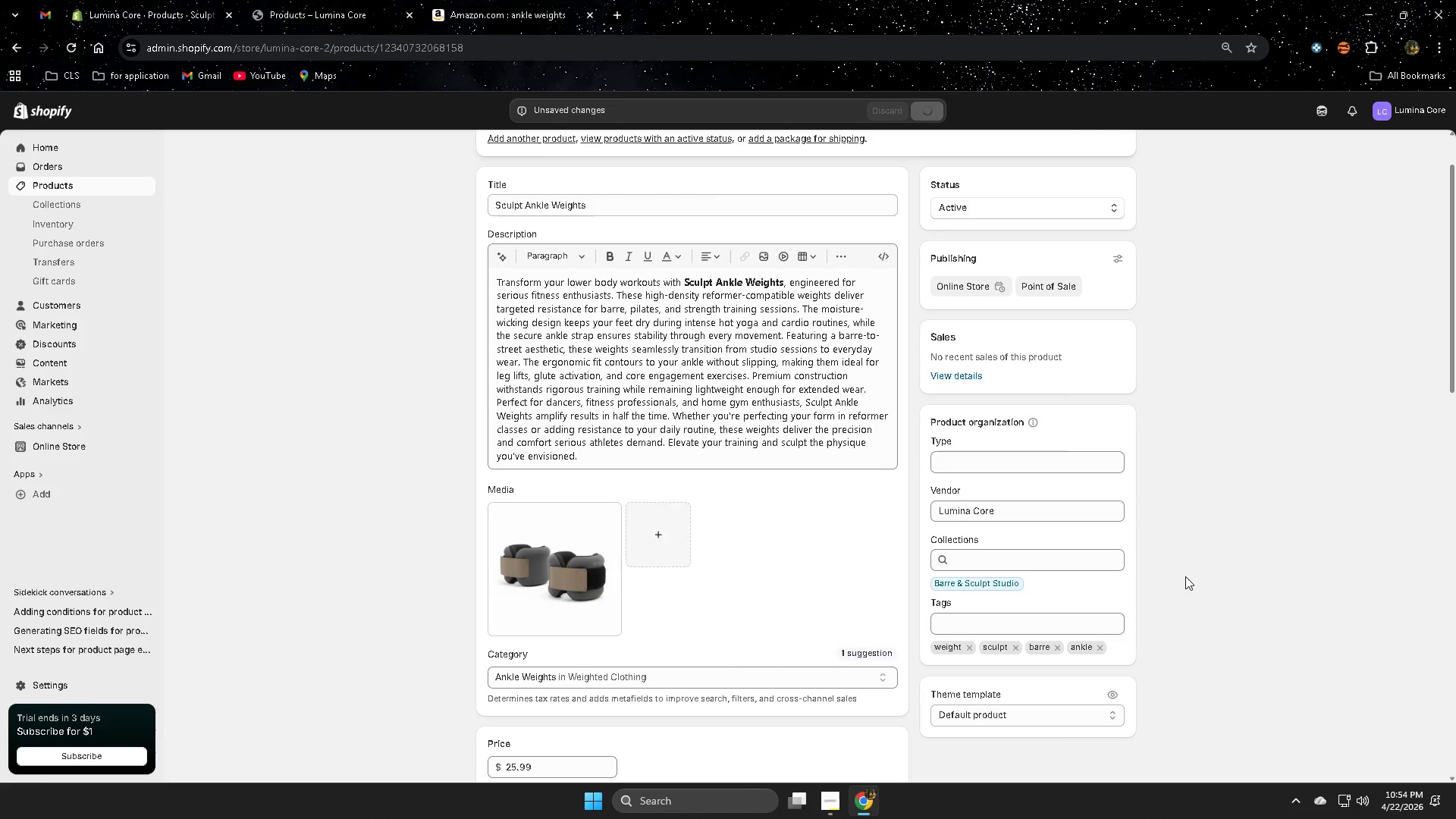 
scroll: coordinate [1186, 570], scroll_direction: down, amount: 20.0
 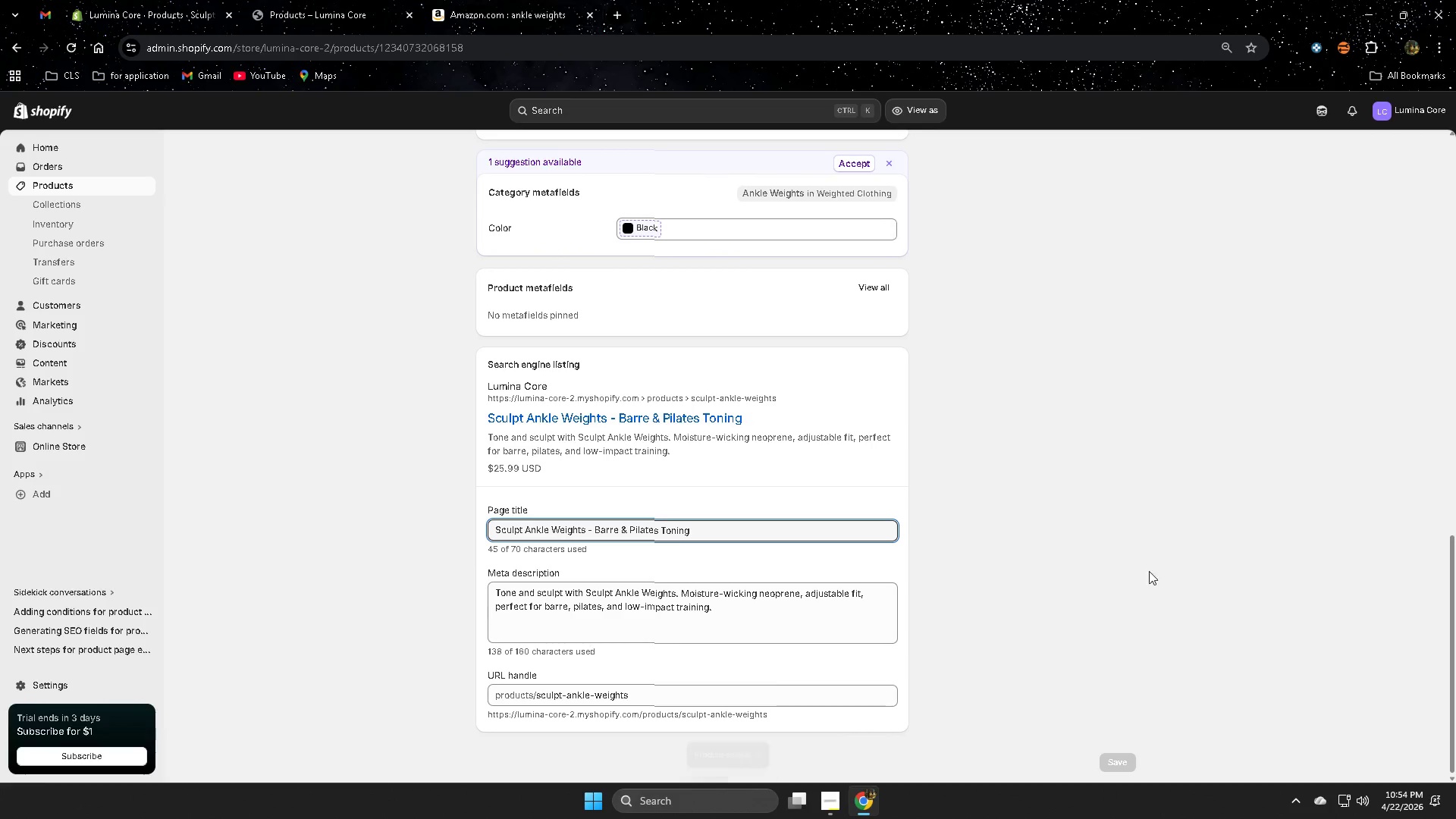 
left_click([91, 191])
 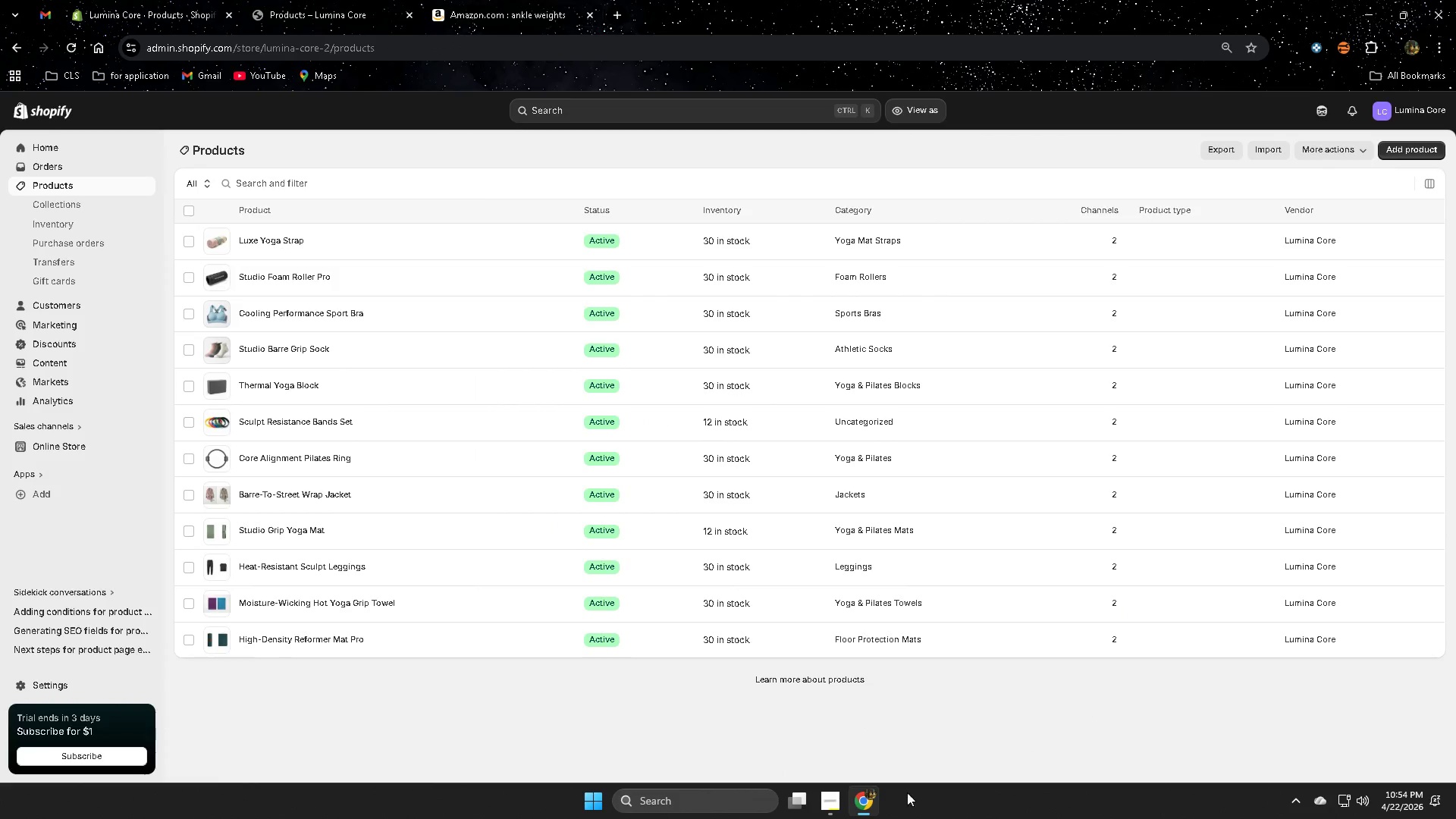 
left_click([837, 802])